 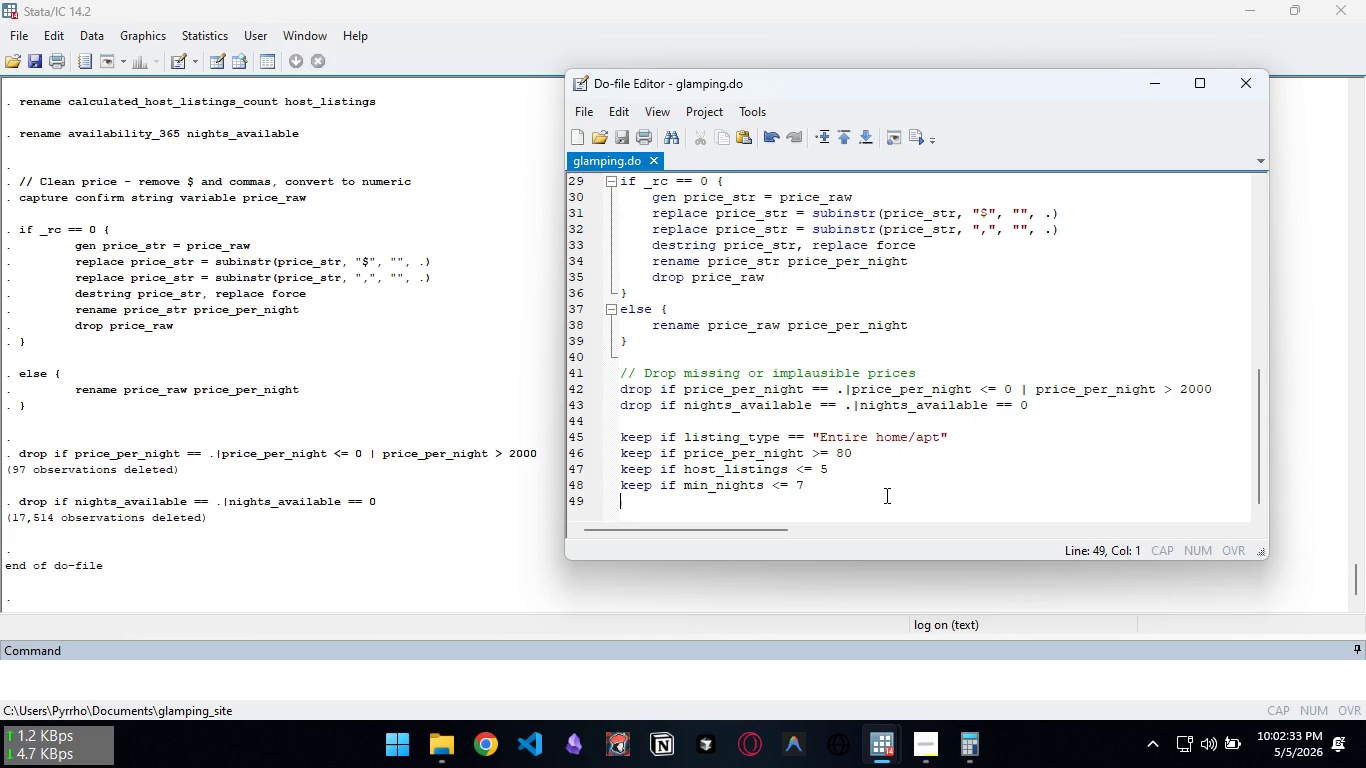 
key(Enter)
 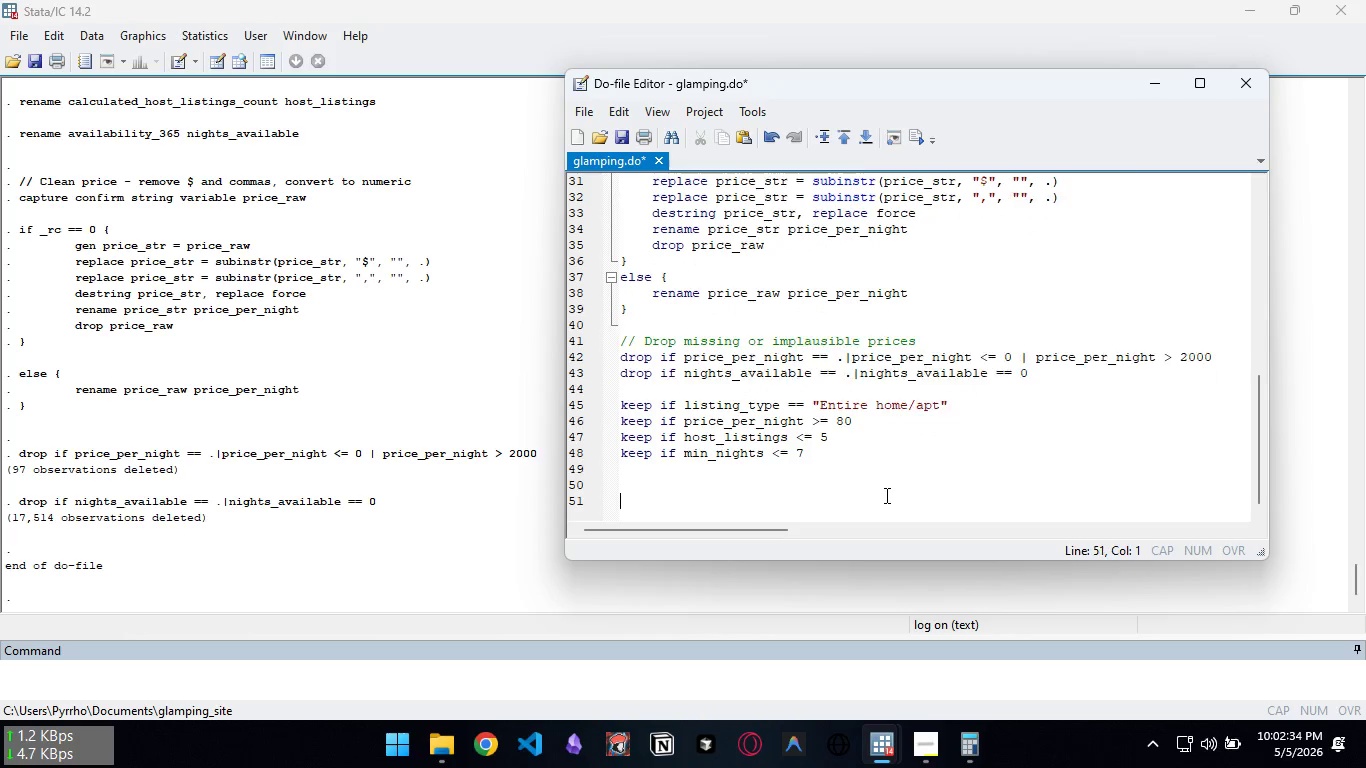 
key(Enter)
 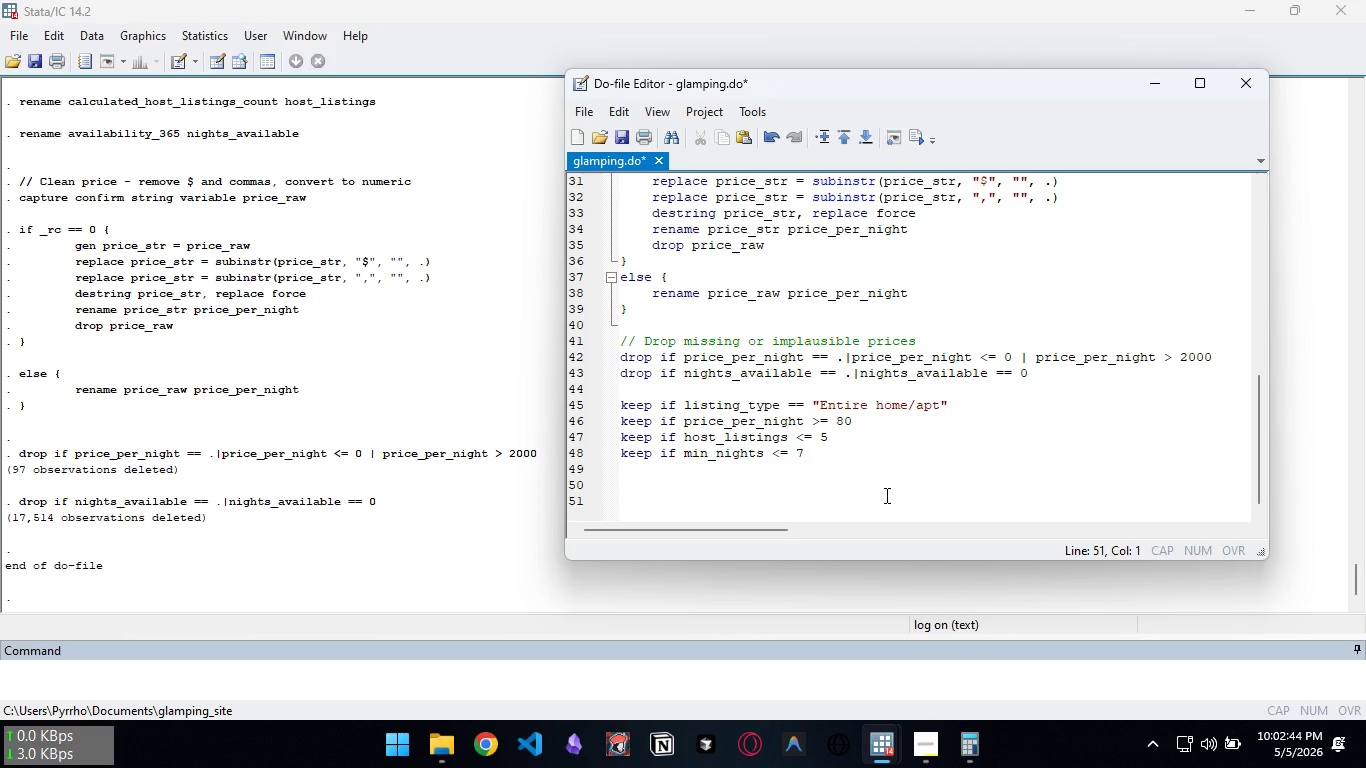 
wait(15.17)
 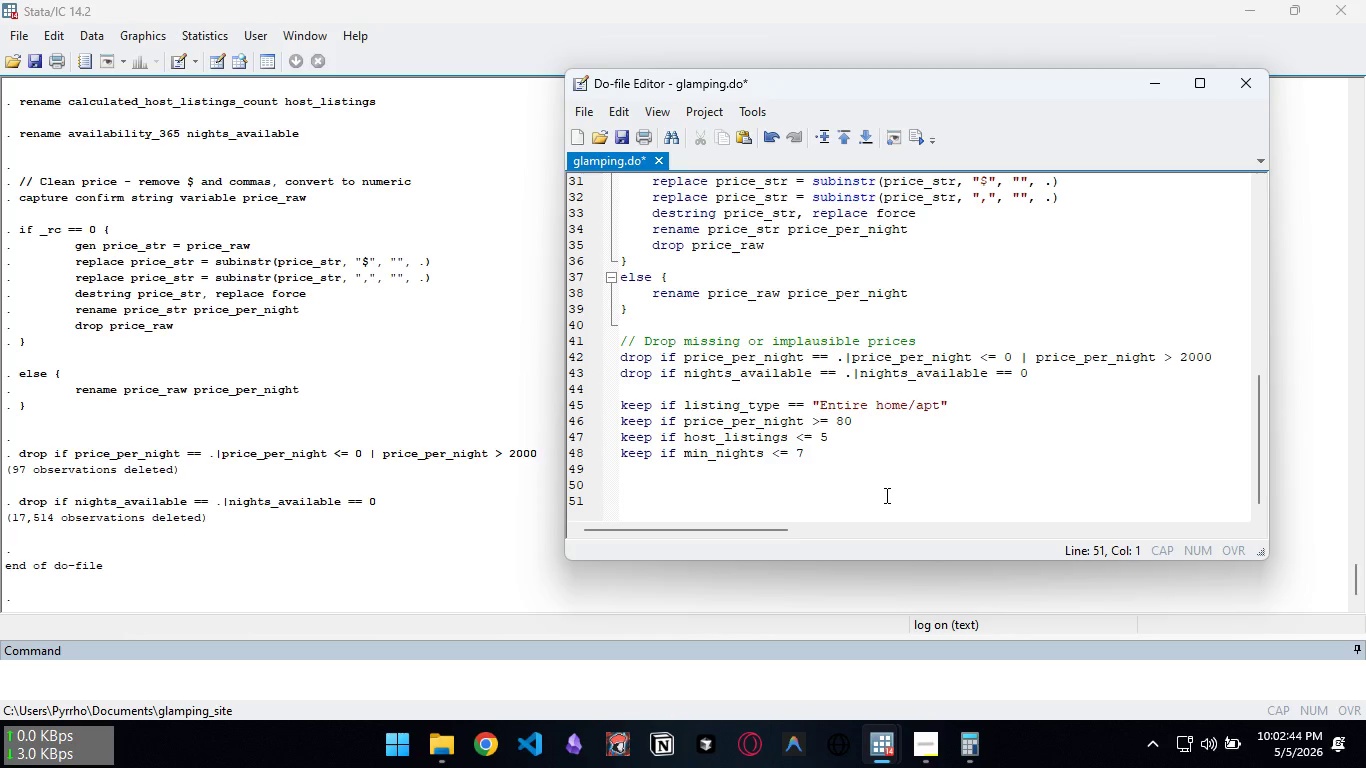 
type(if _N > 5000 {)
 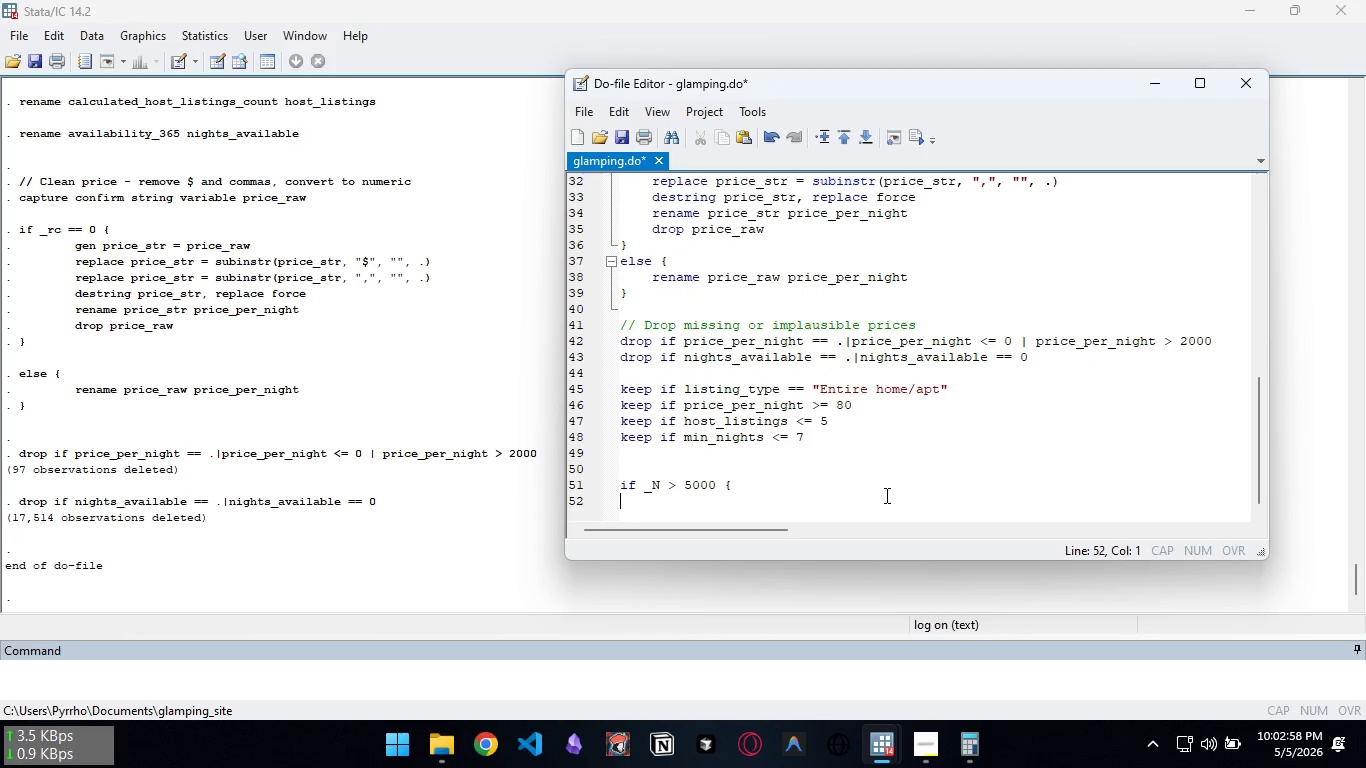 
 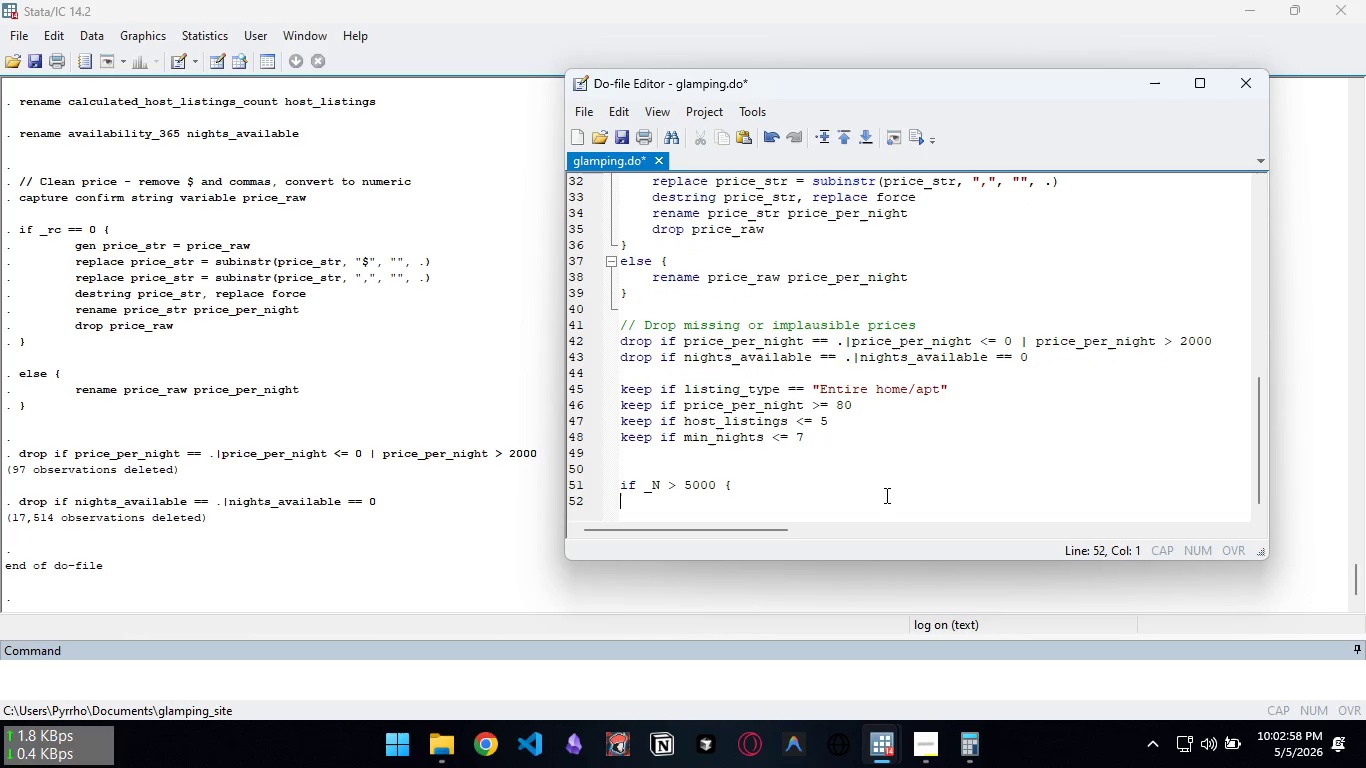 
key(Enter)
 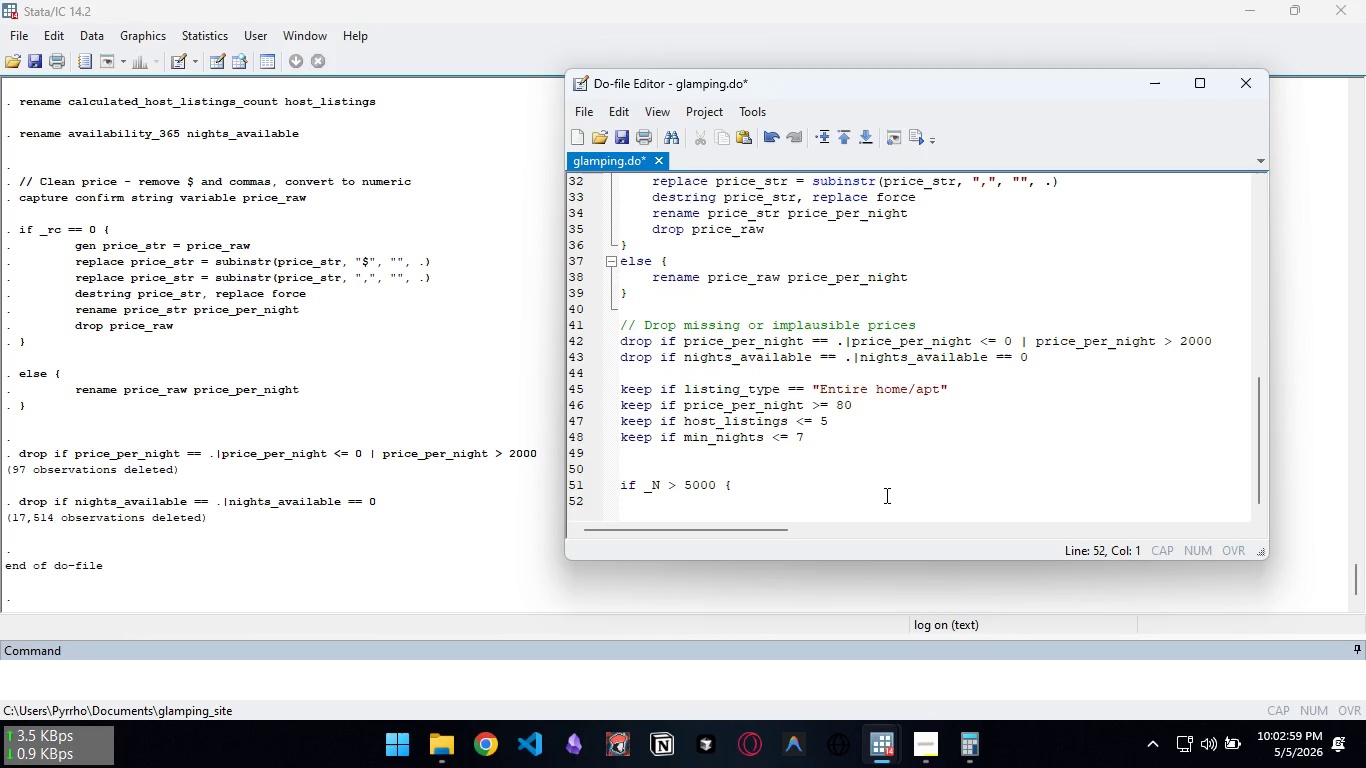 
key(Tab)
type(sample 3000, count)
 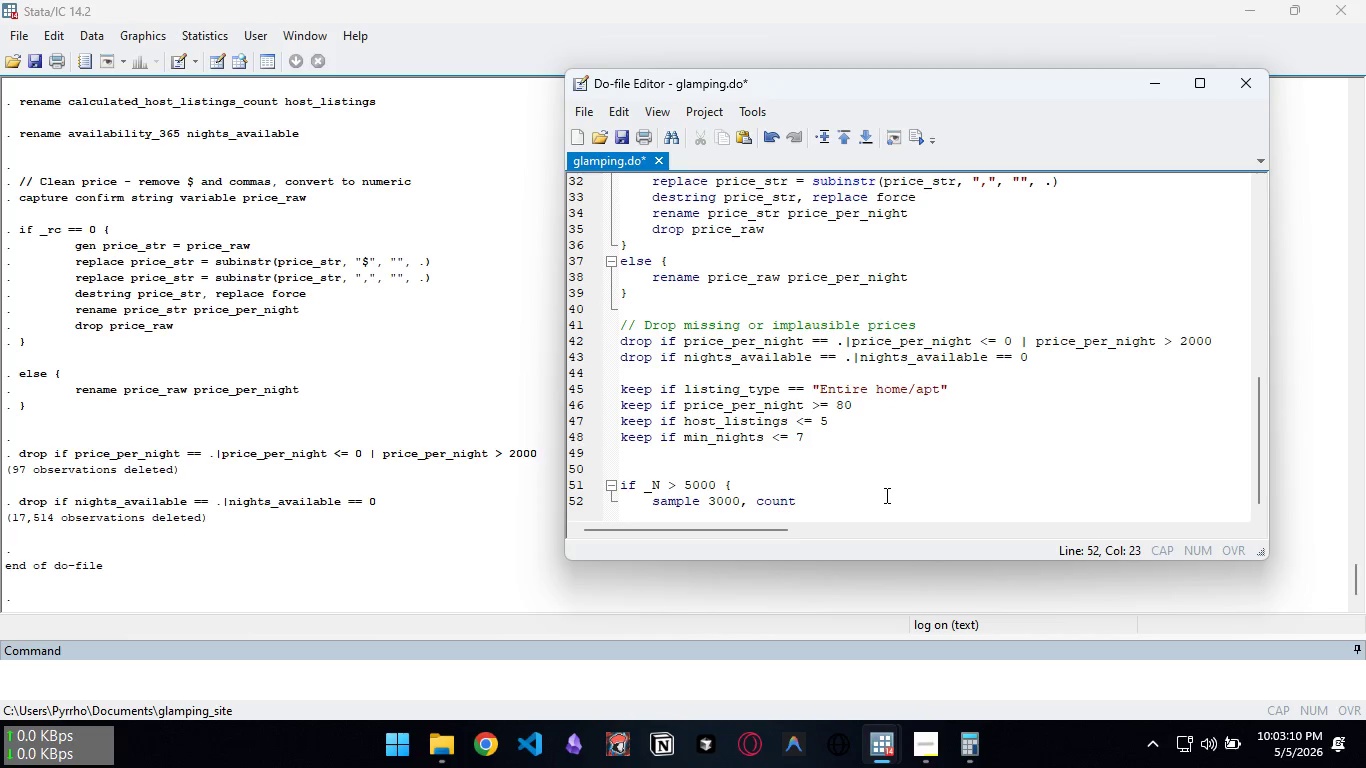 
key(Enter)
 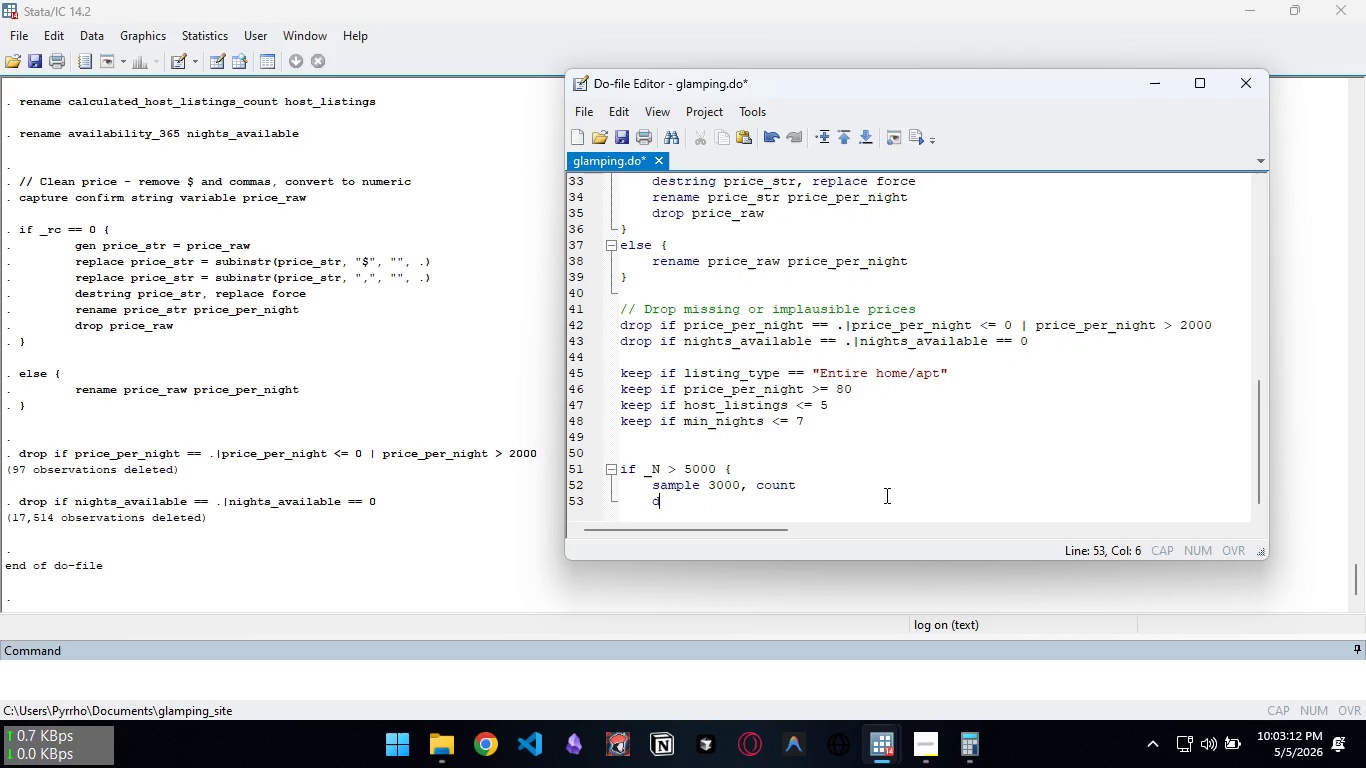 
type(display "Random sample of 3000 drawn for analysis))
key(Backspace)
type(")
 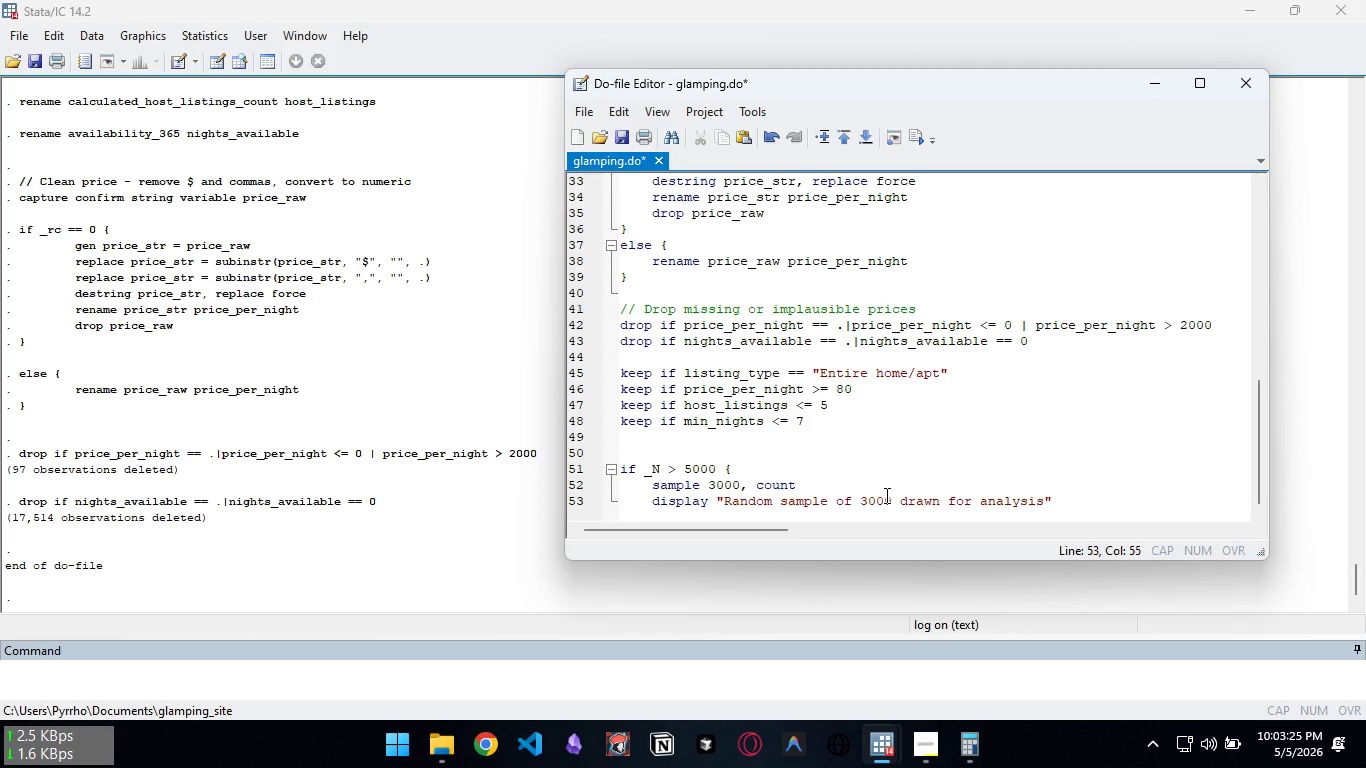 
key(Enter)
 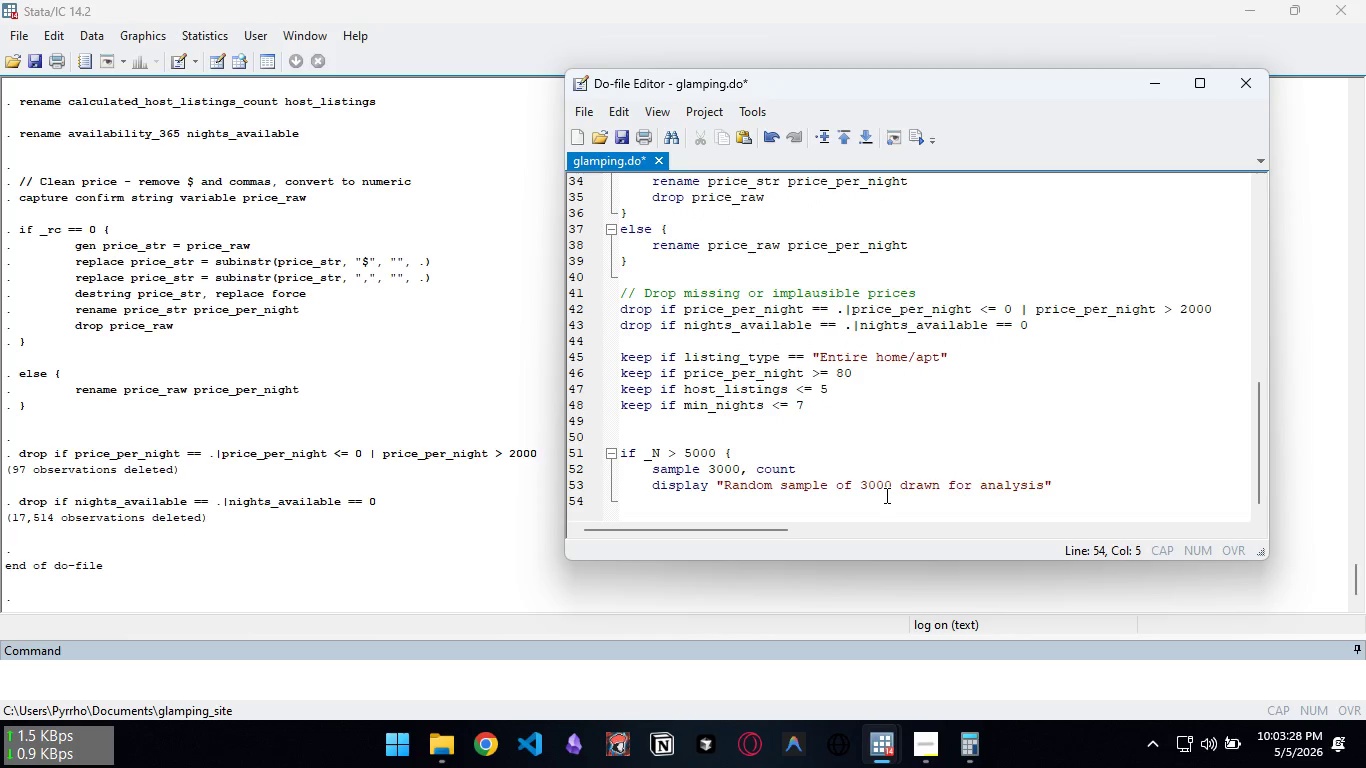 
key(Backspace)
 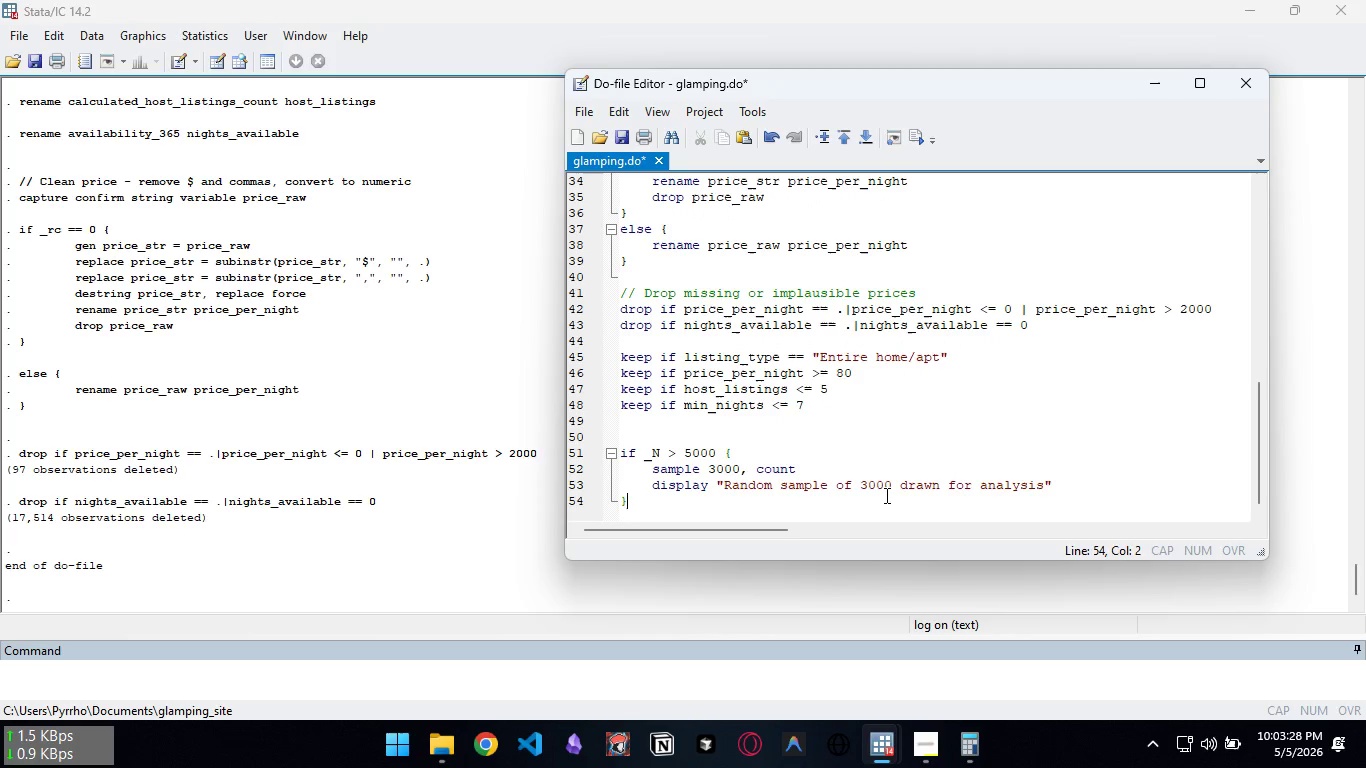 
key(Shift+ShiftLeft)
 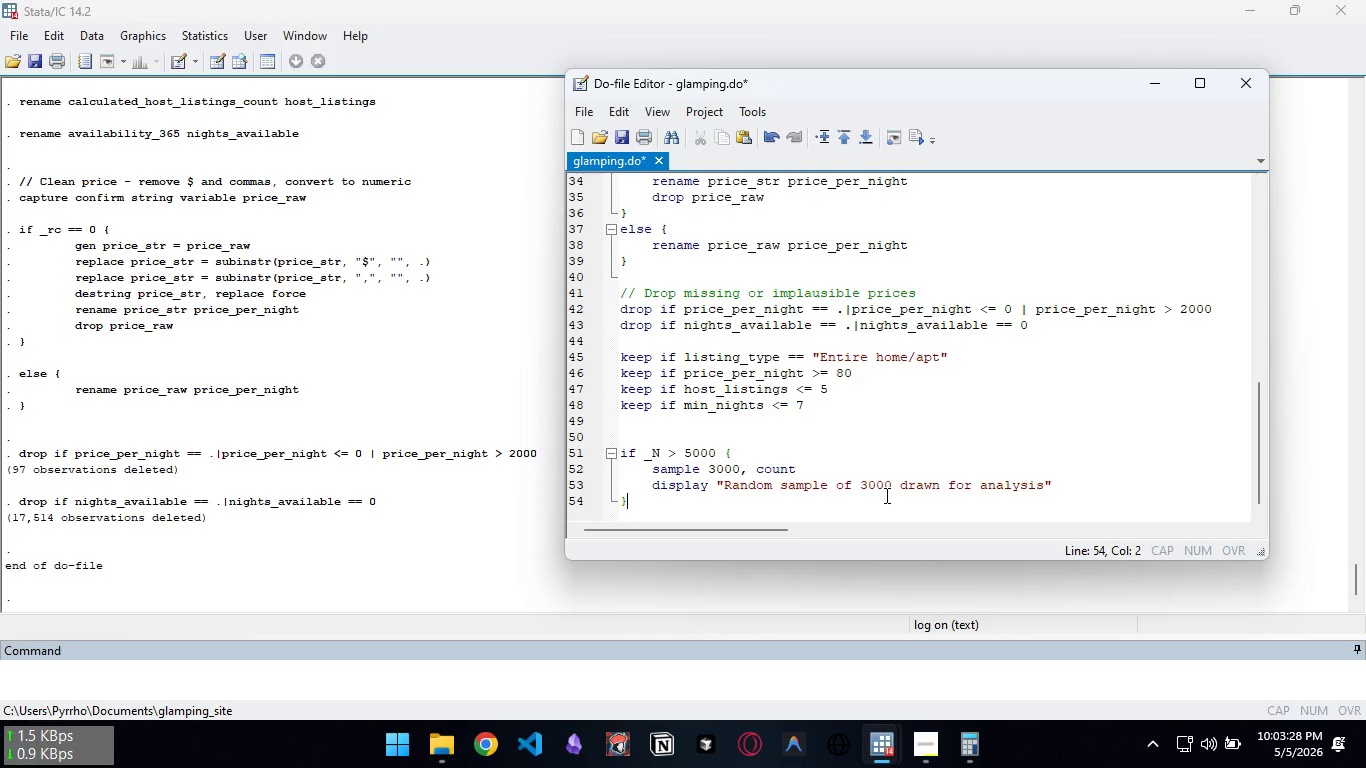 
key(Shift+BracketRight)
 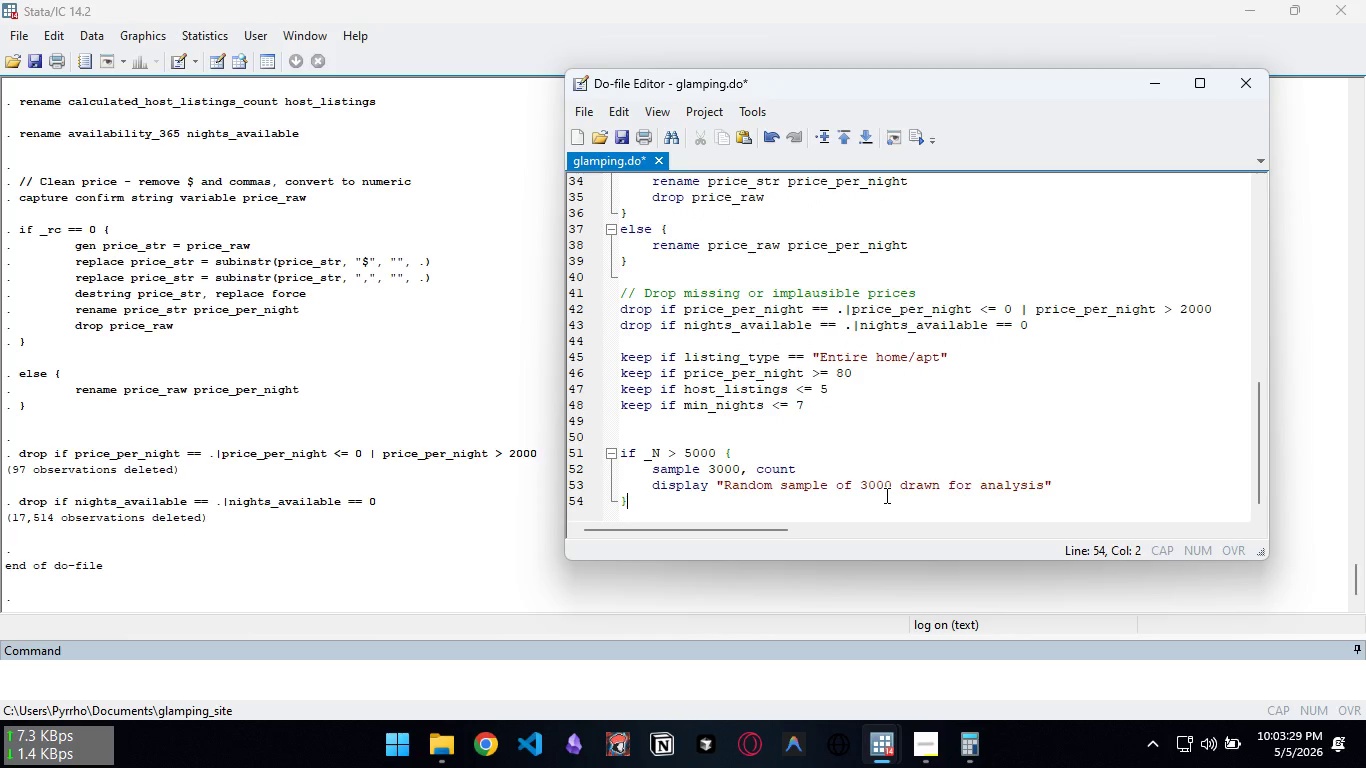 
key(Control+S)
 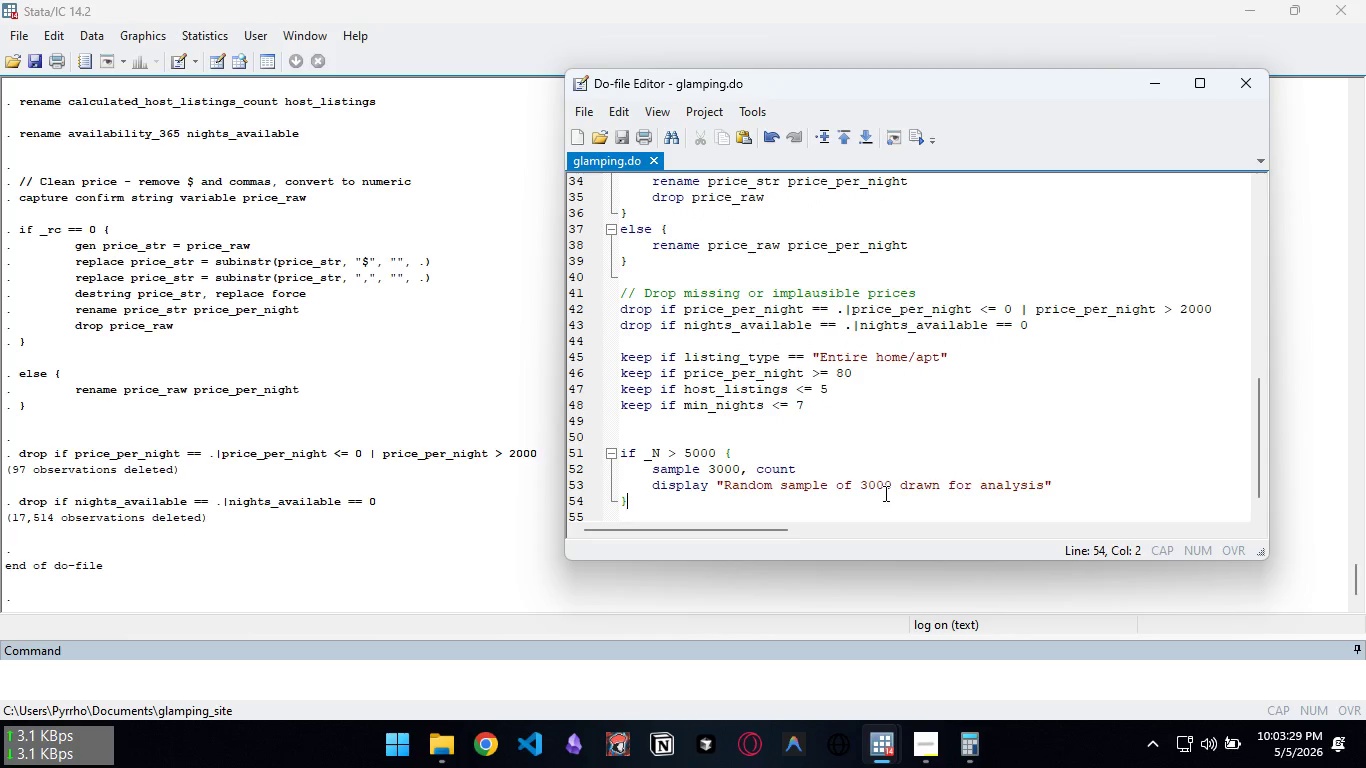 
key(Control+D)
 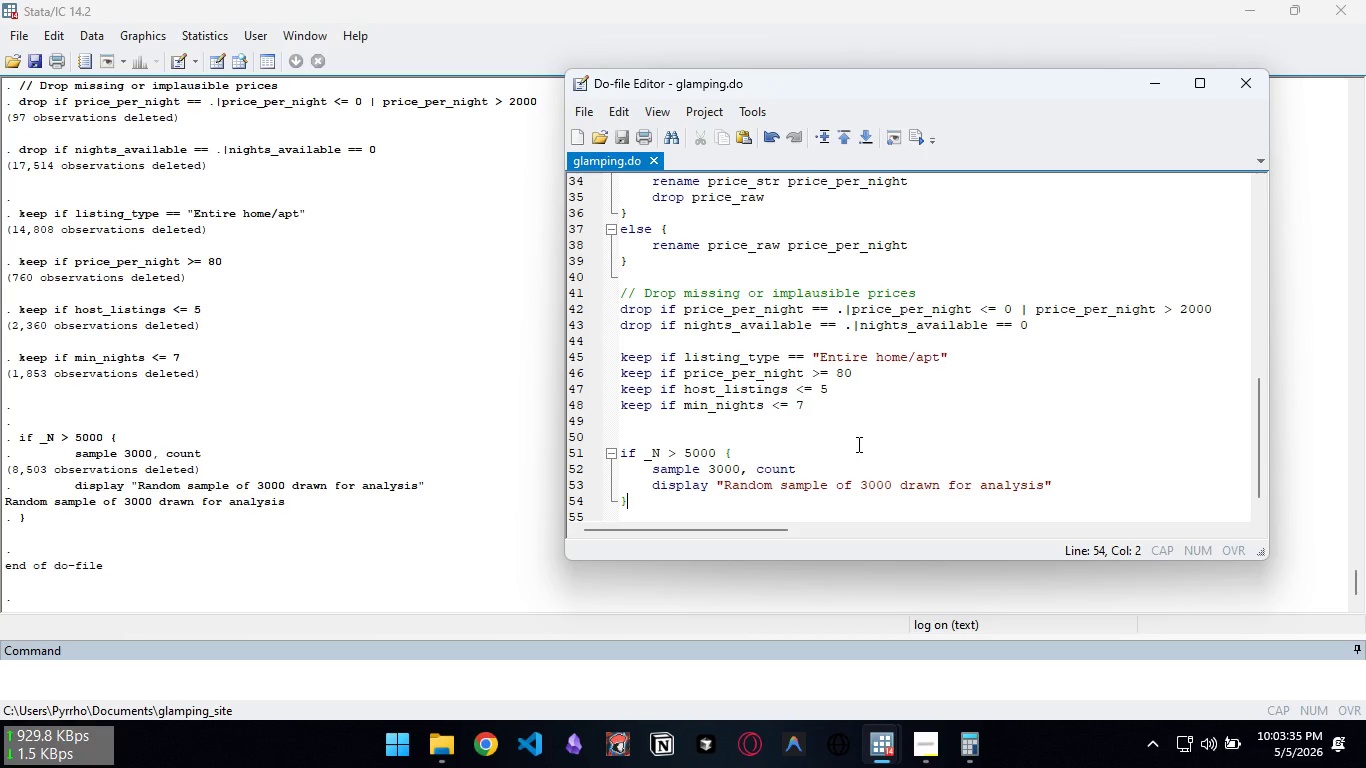 
wait(7.14)
 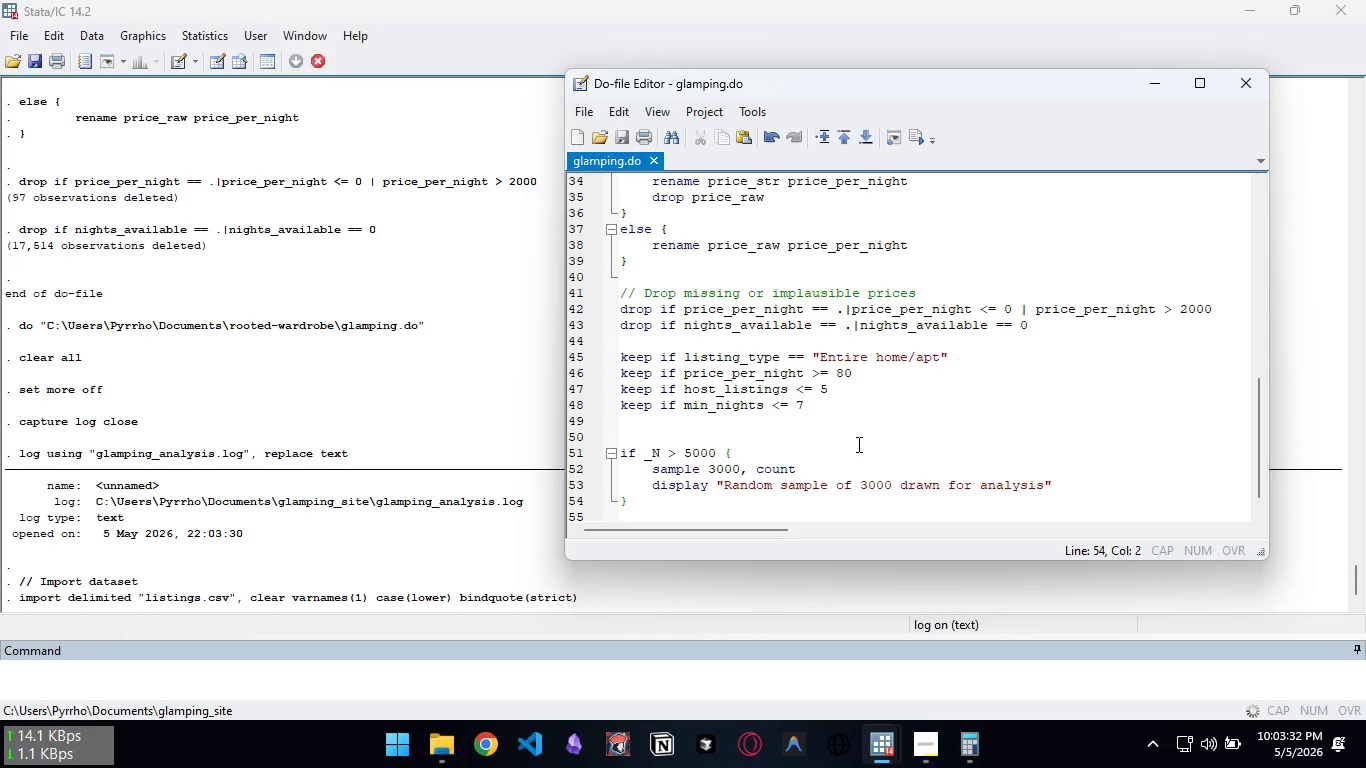 
left_click([735, 417])
 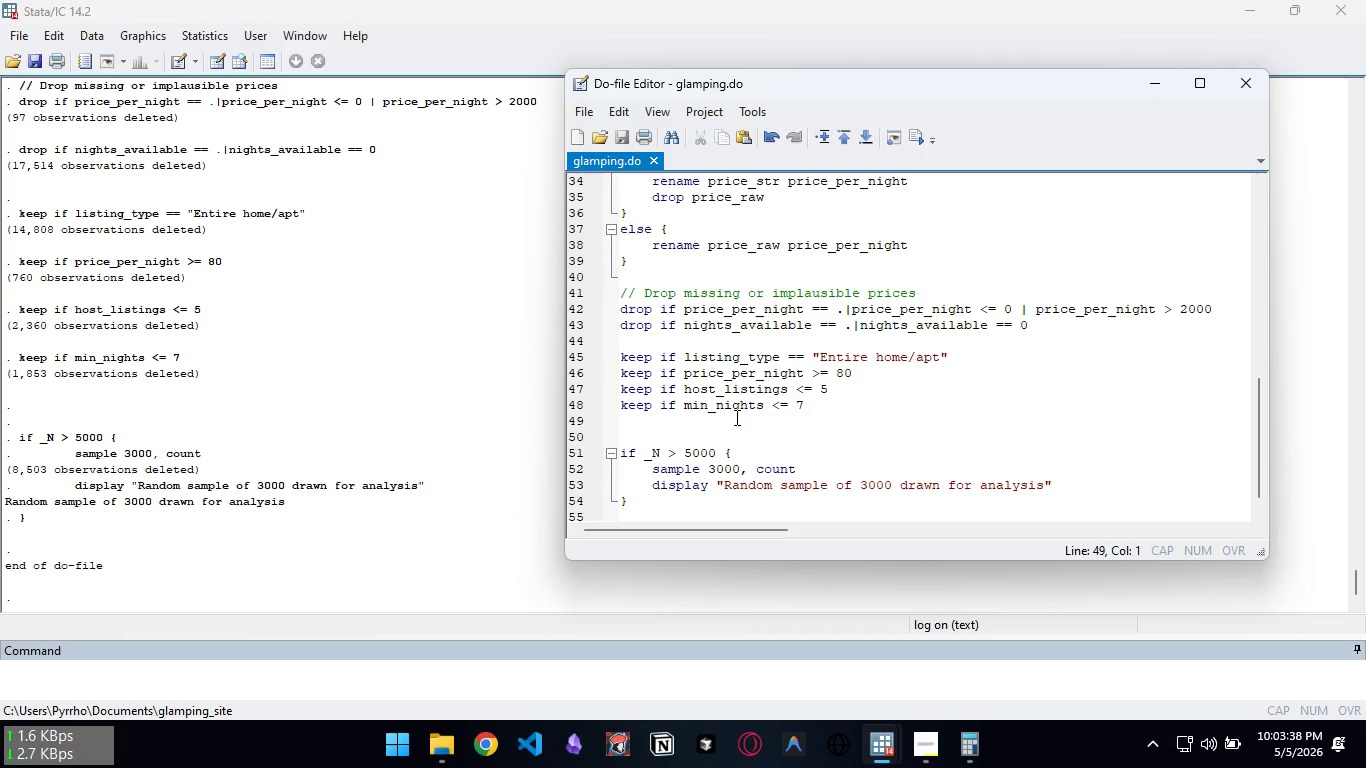 
key(ArrowDown)
 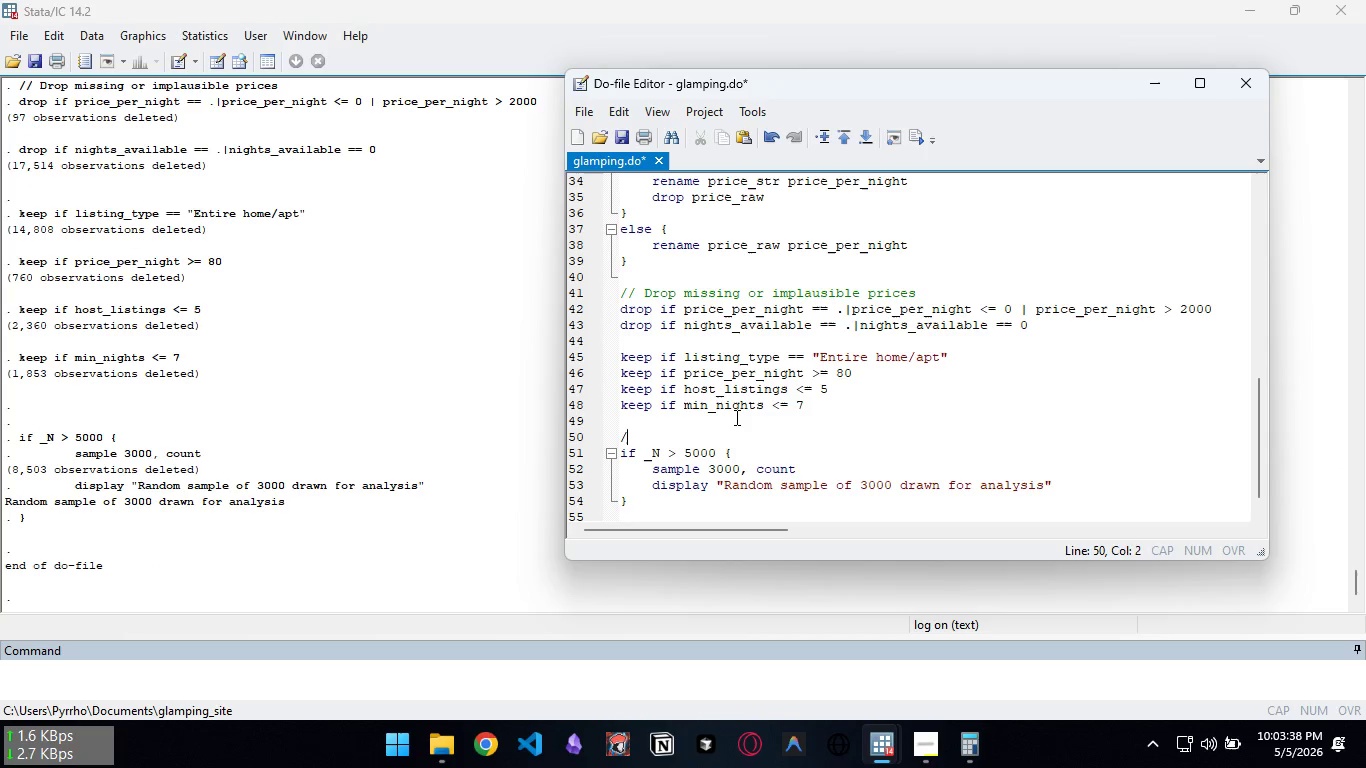 
type(// i)
key(Backspace)
type(If filtered sample is very large )
 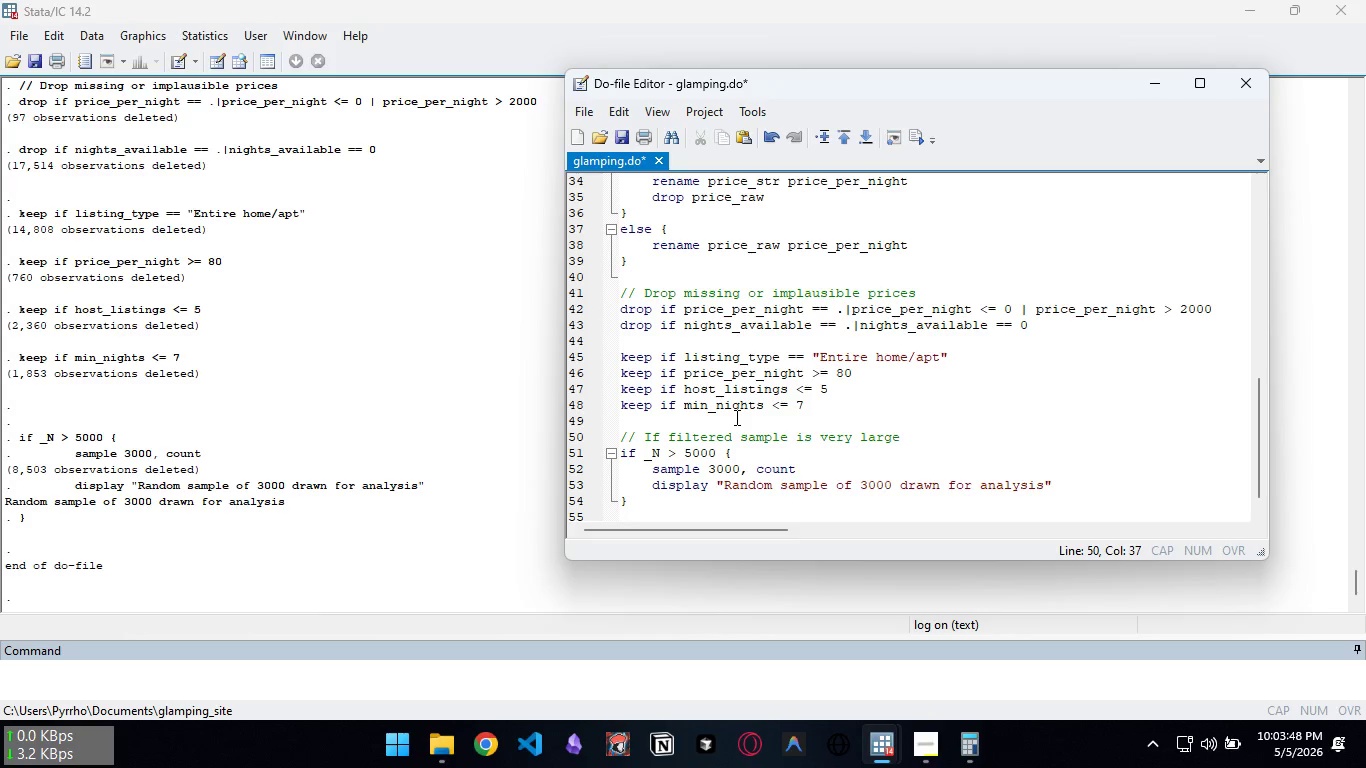 
type((>5000), take a random 3000 sample)
 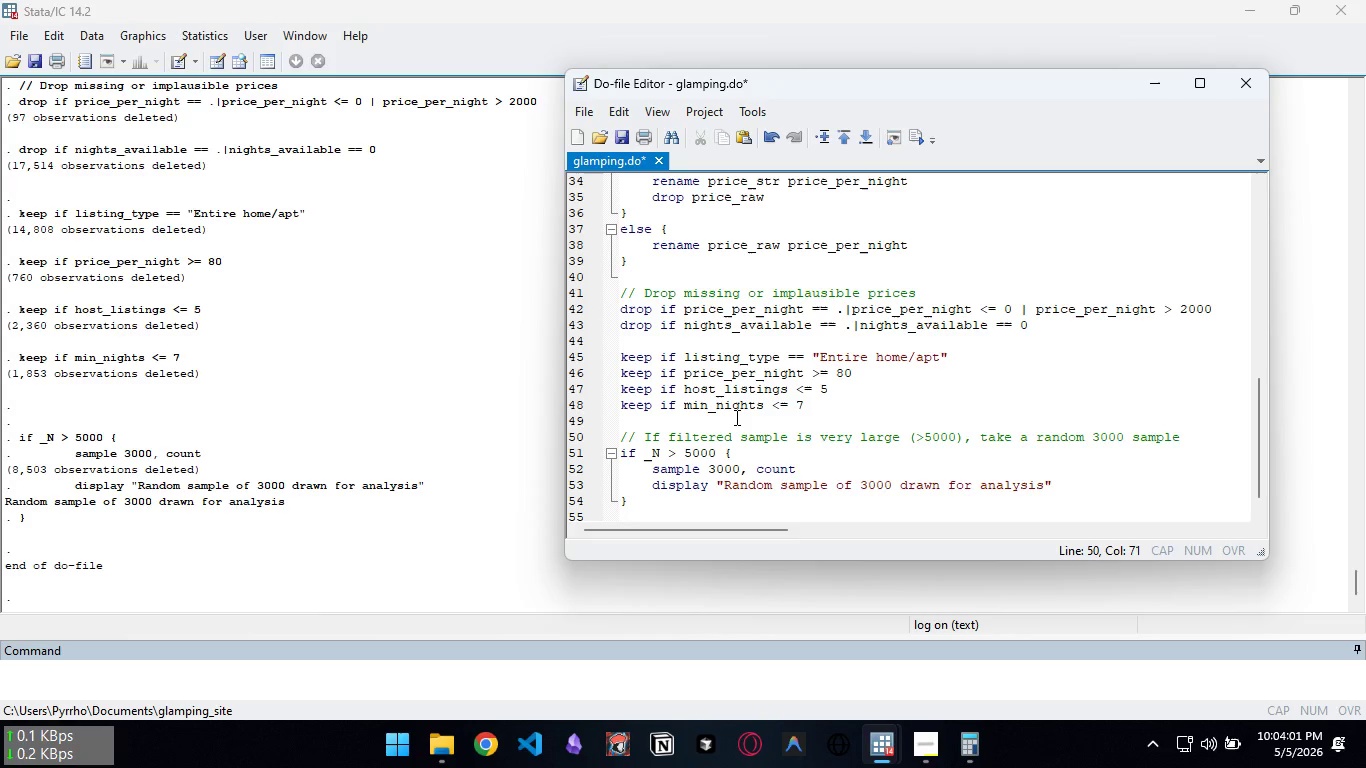 
key(ArrowDown)
 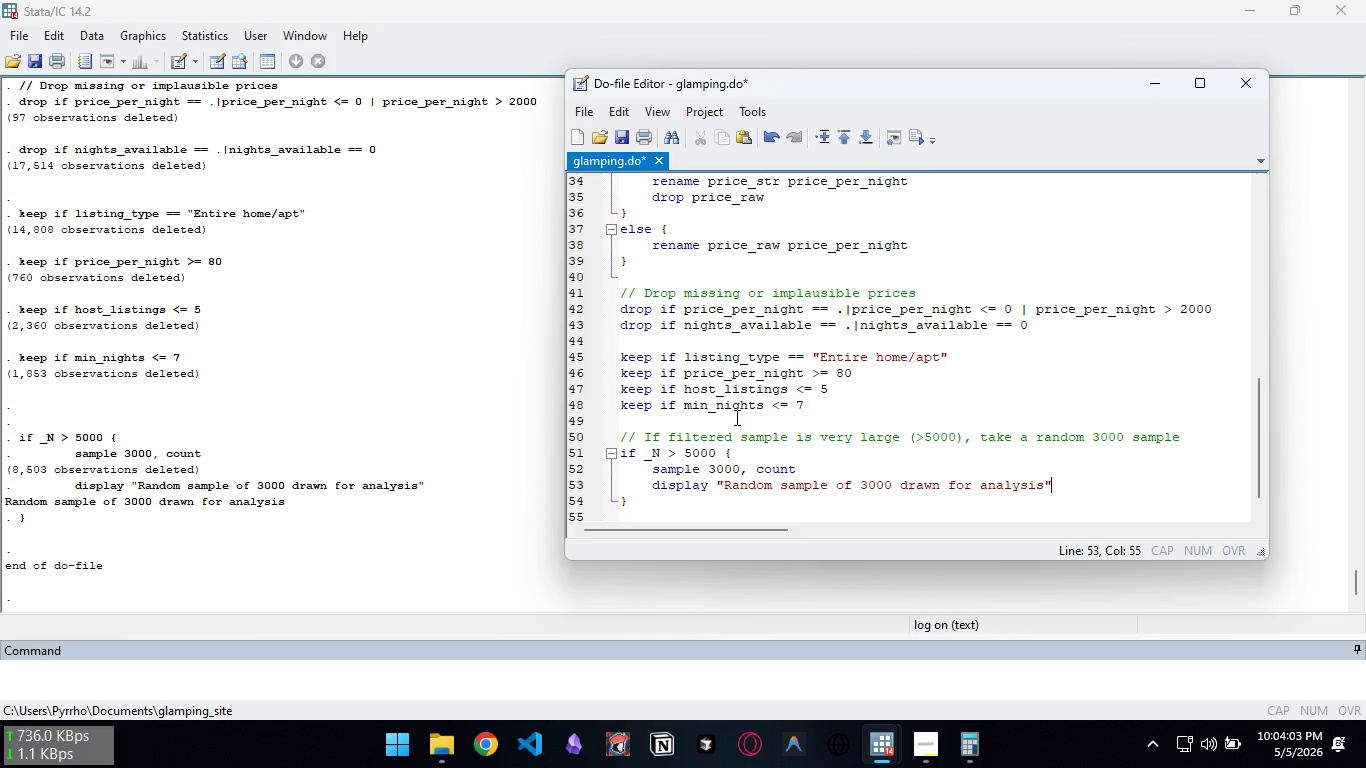 
key(ArrowDown)
 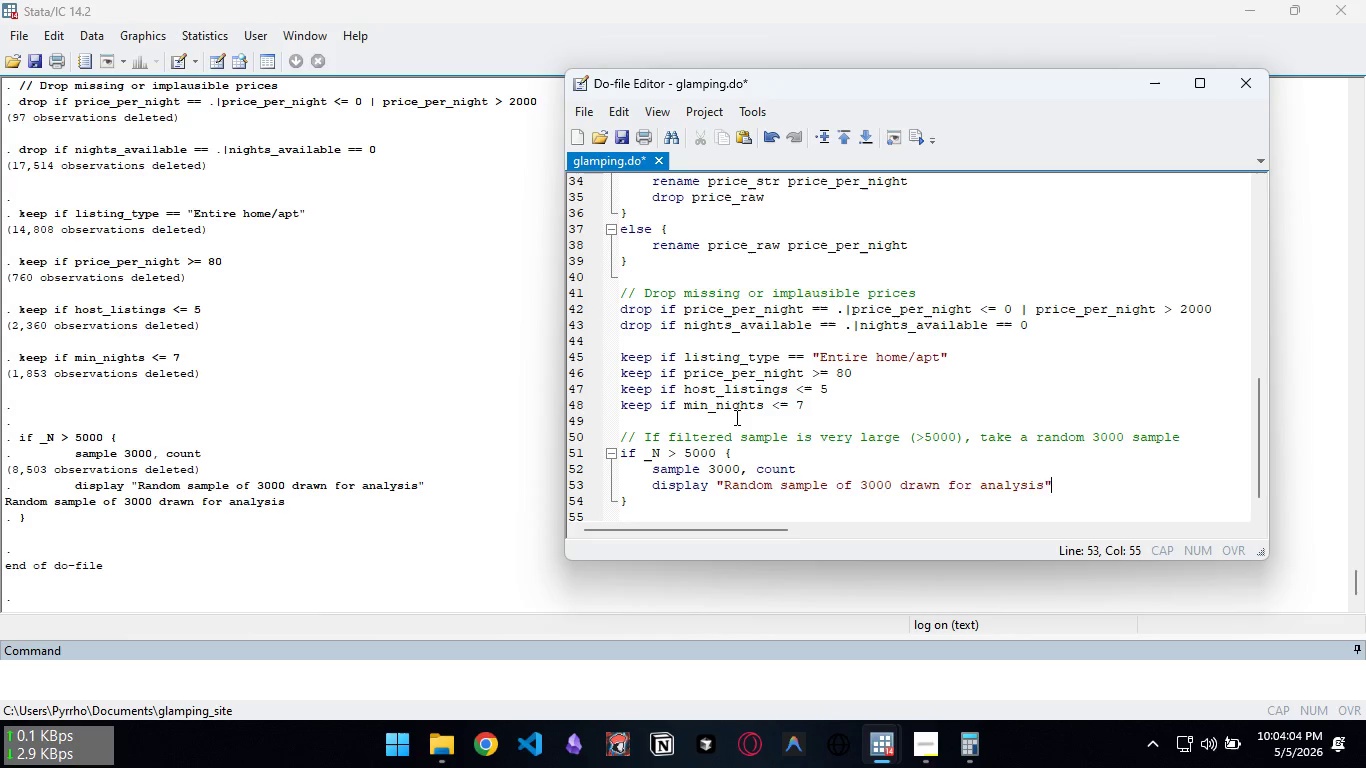 
key(ArrowDown)
 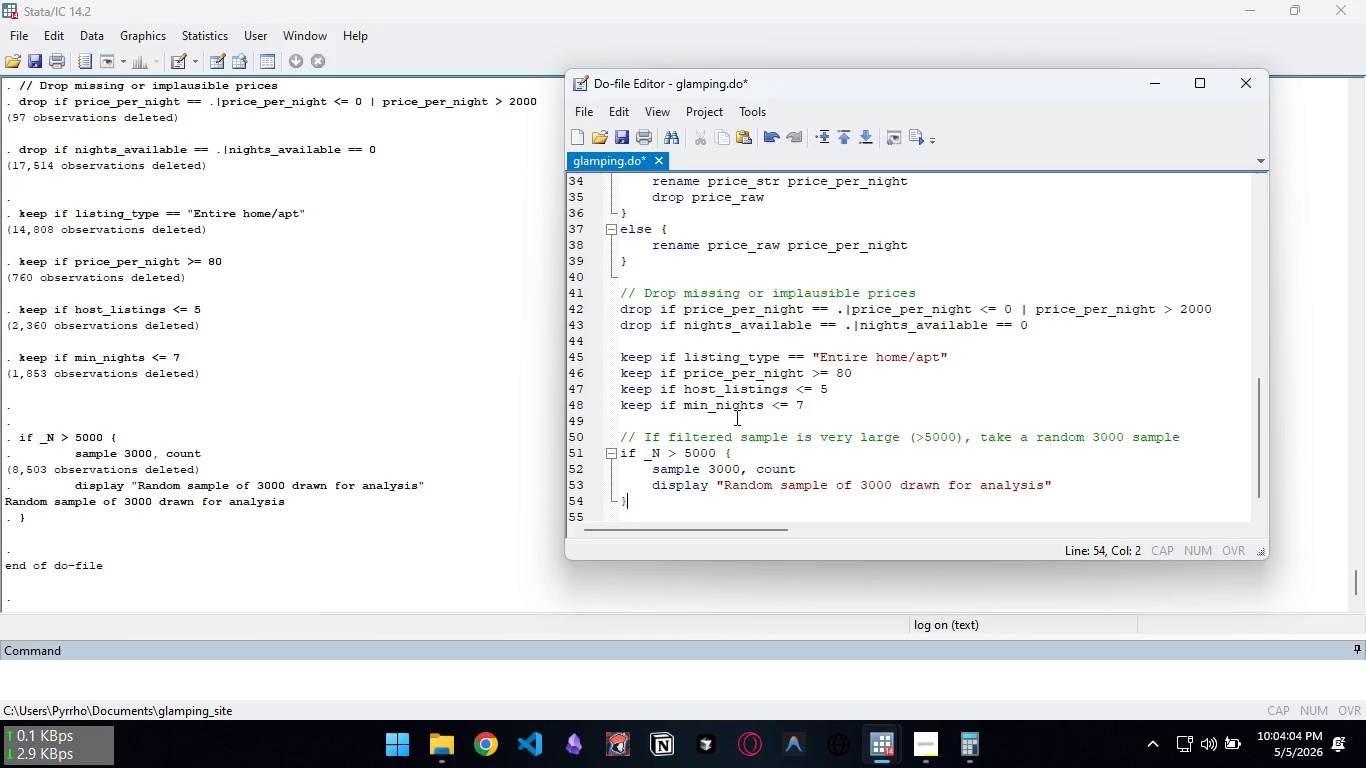 
key(ArrowDown)
 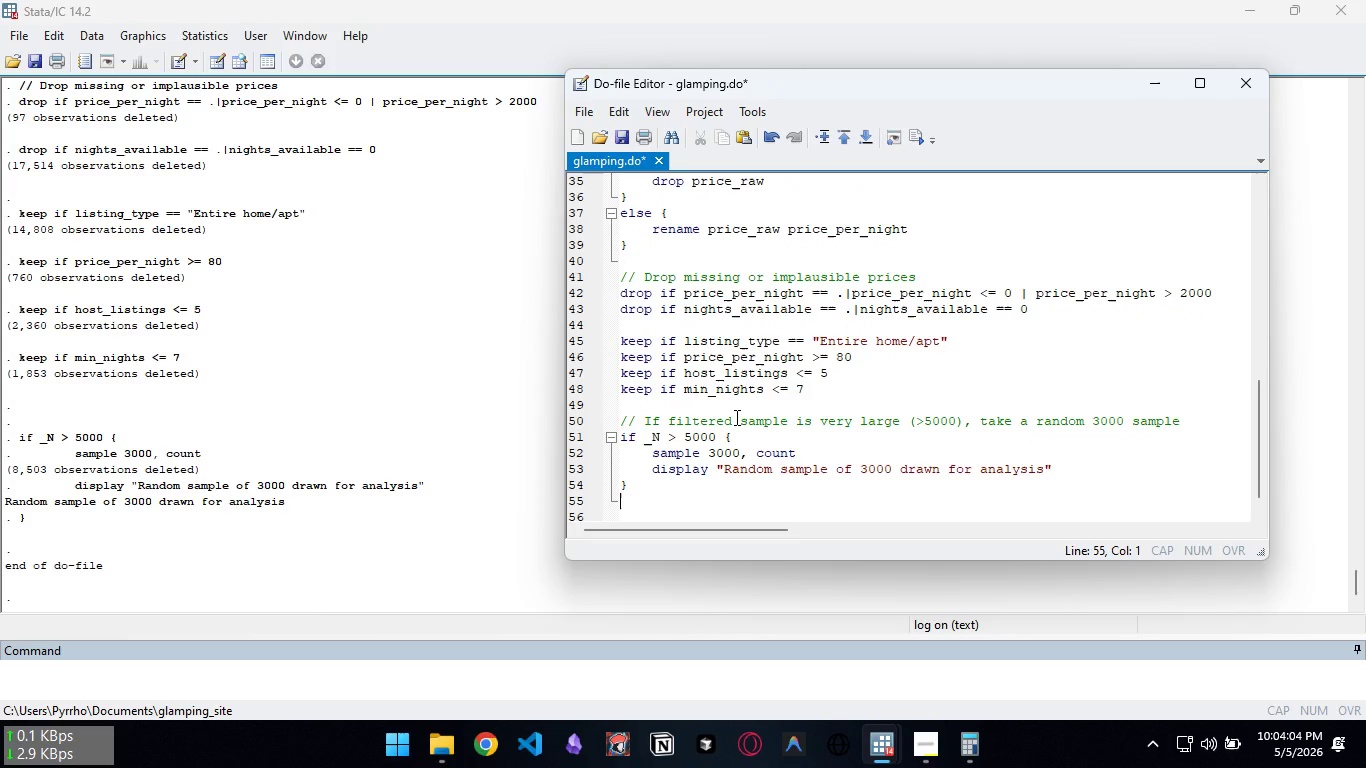 
key(Enter)
 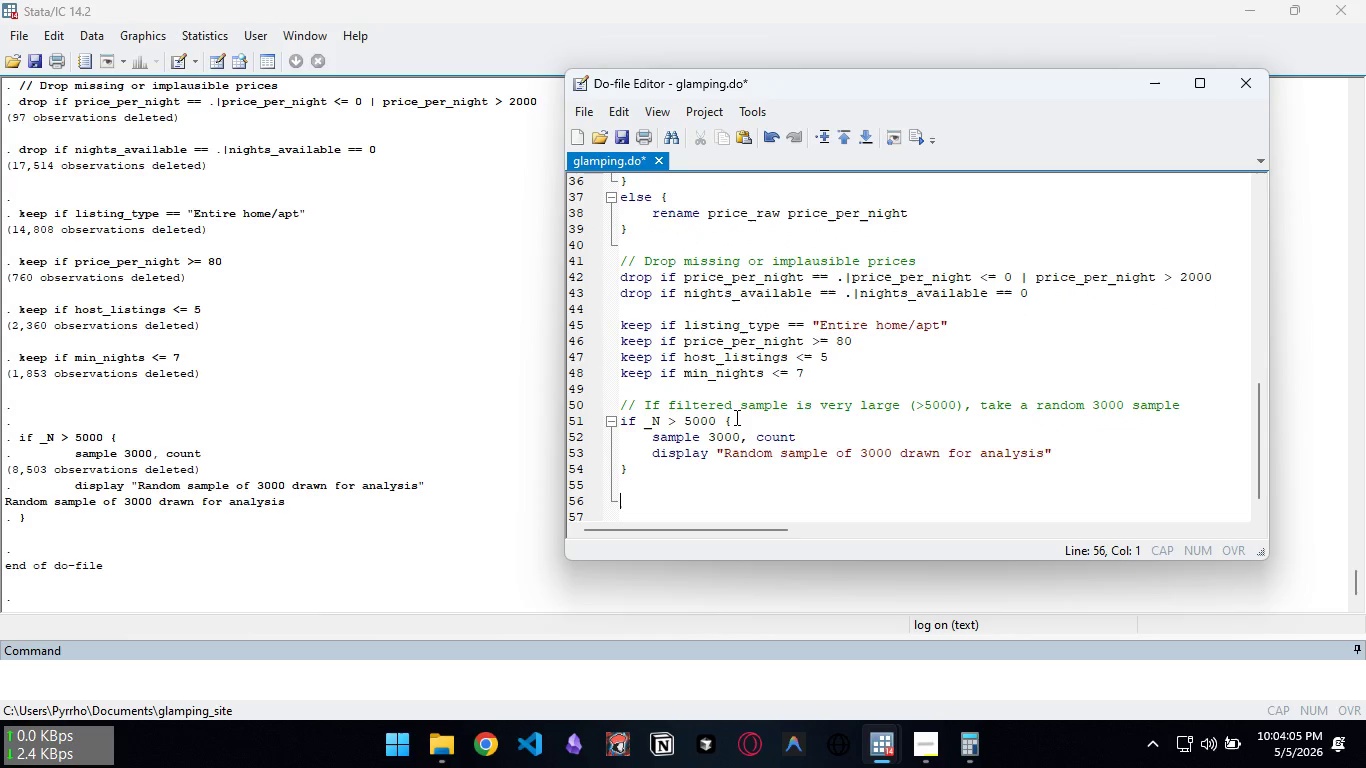 
key(Enter)
 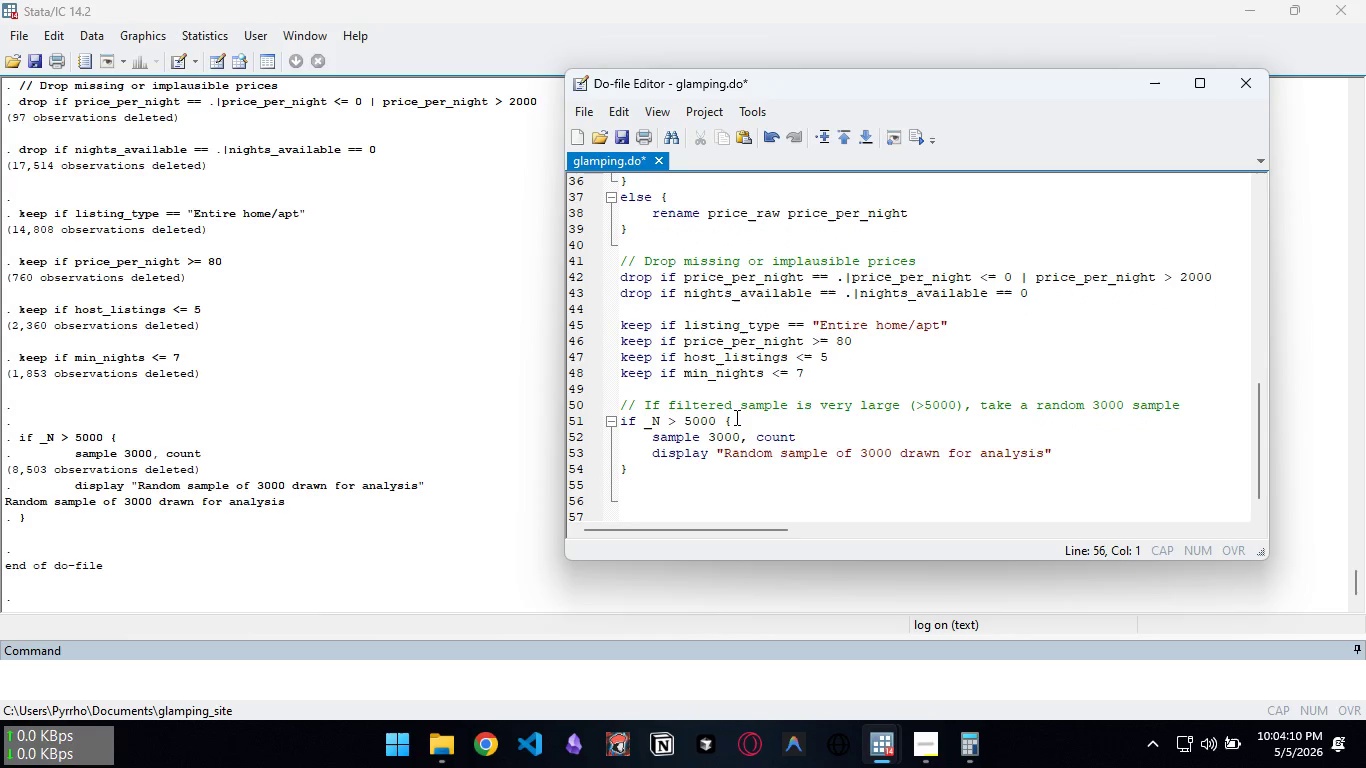 
wait(9.45)
 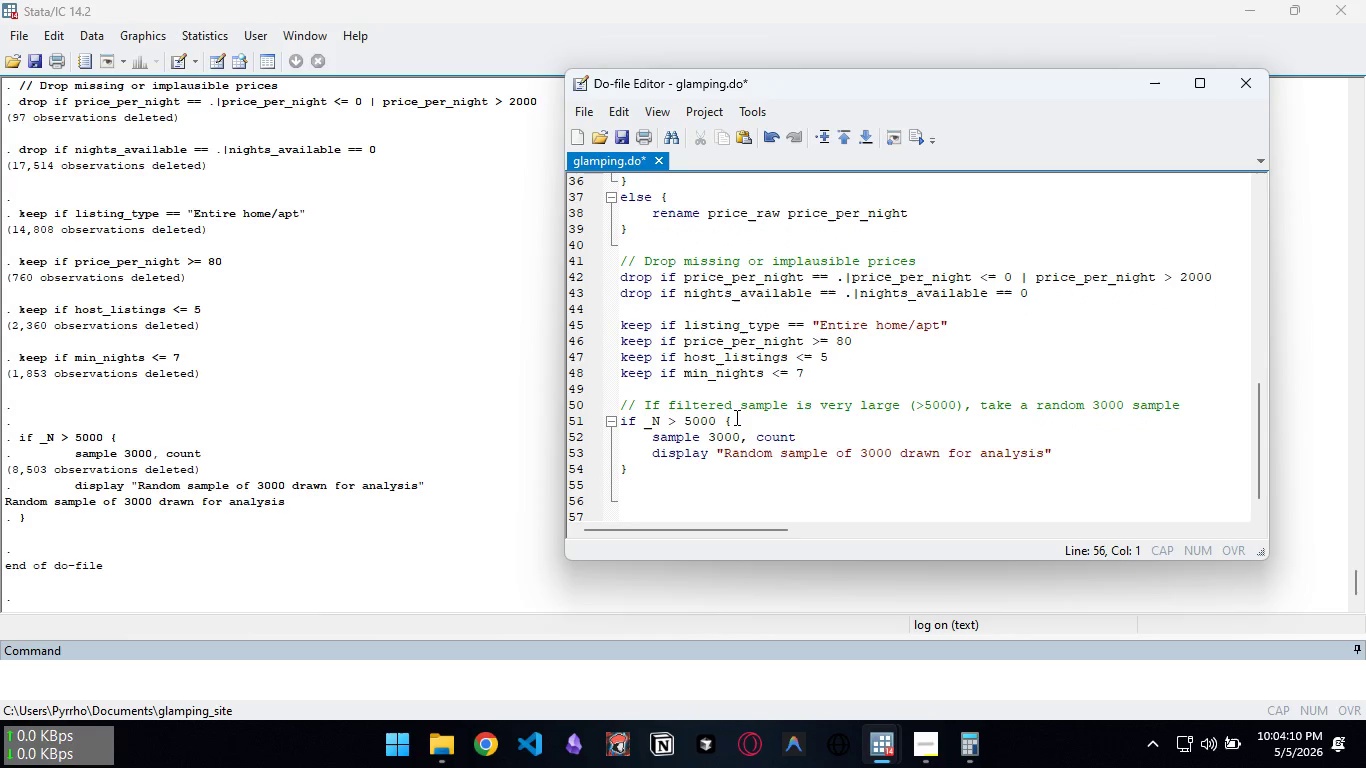 
scroll: coordinate [716, 404], scroll_direction: up, amount: 17.0
 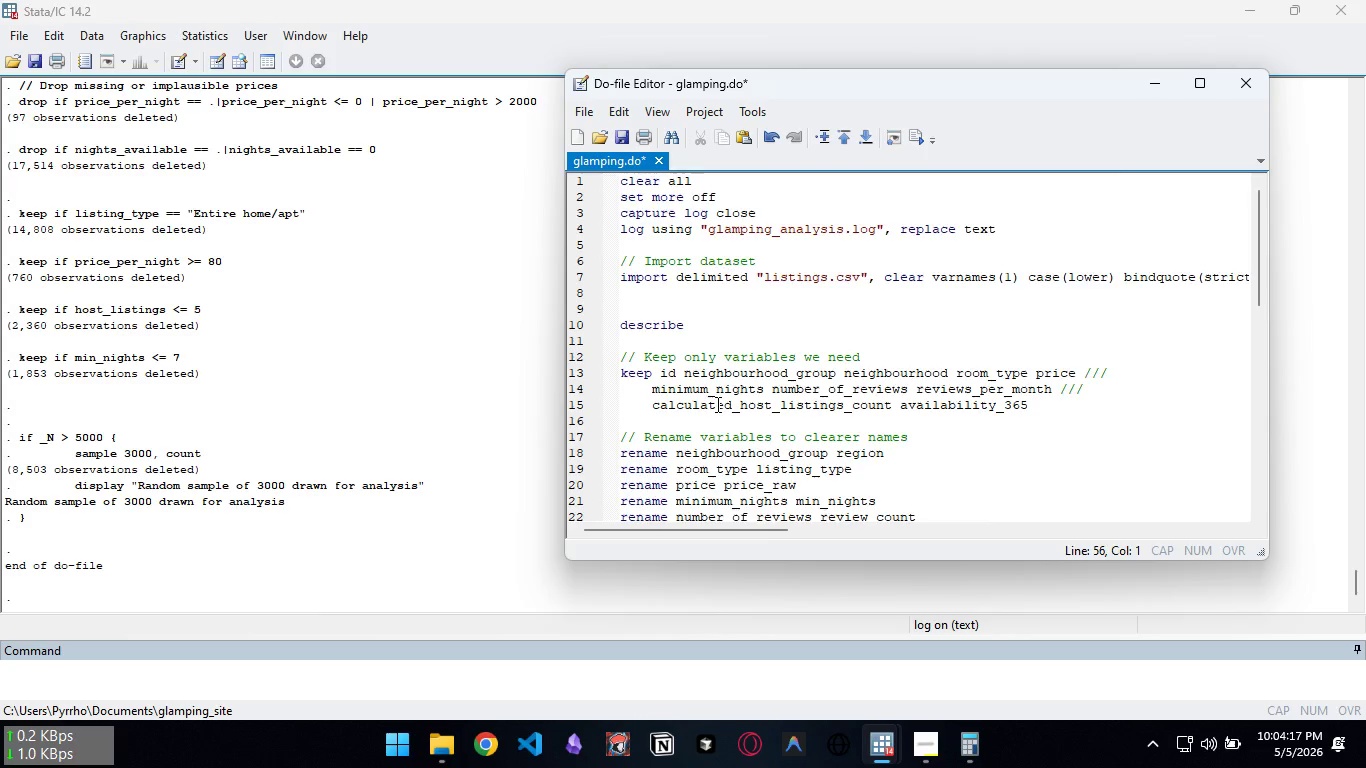 
scroll: coordinate [716, 404], scroll_direction: down, amount: 21.0
 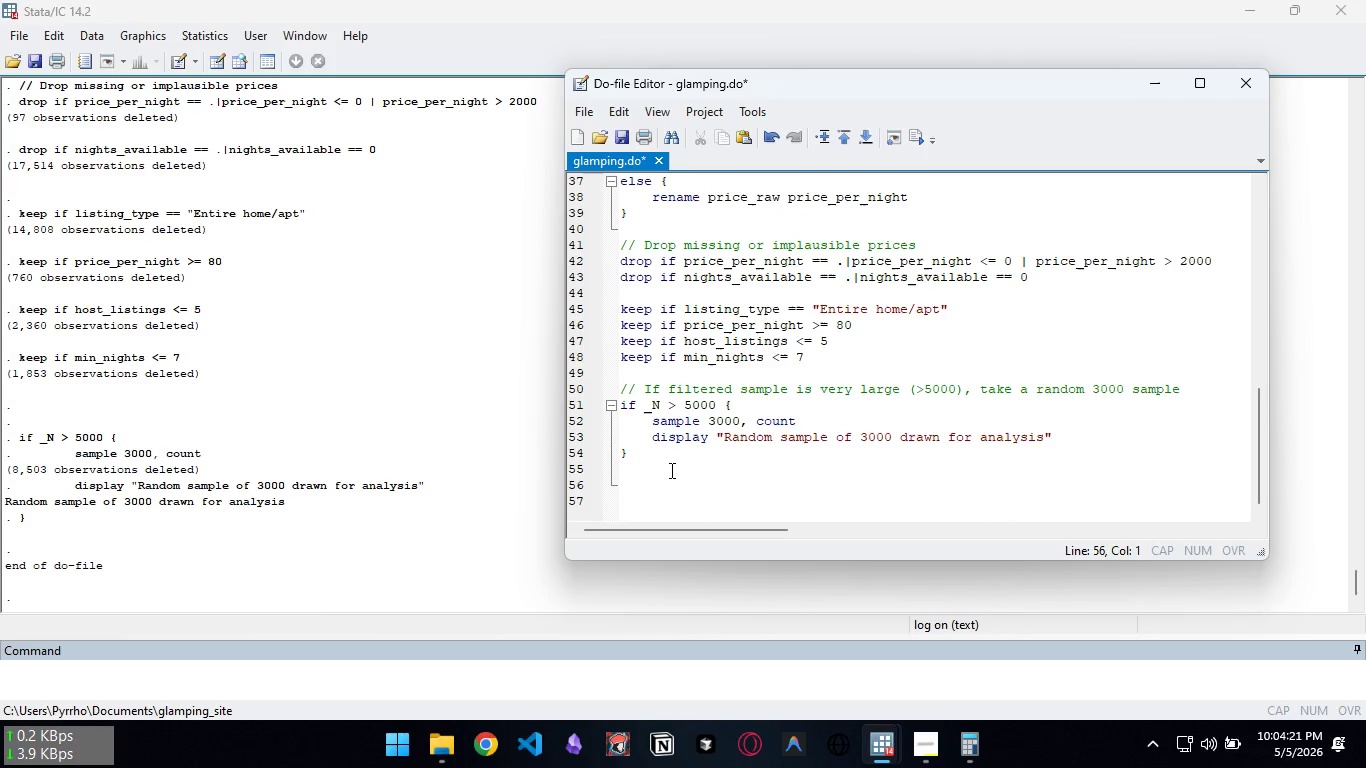 
type(display "Final analyi)
key(Backspace)
type(tic sample: " _N)
 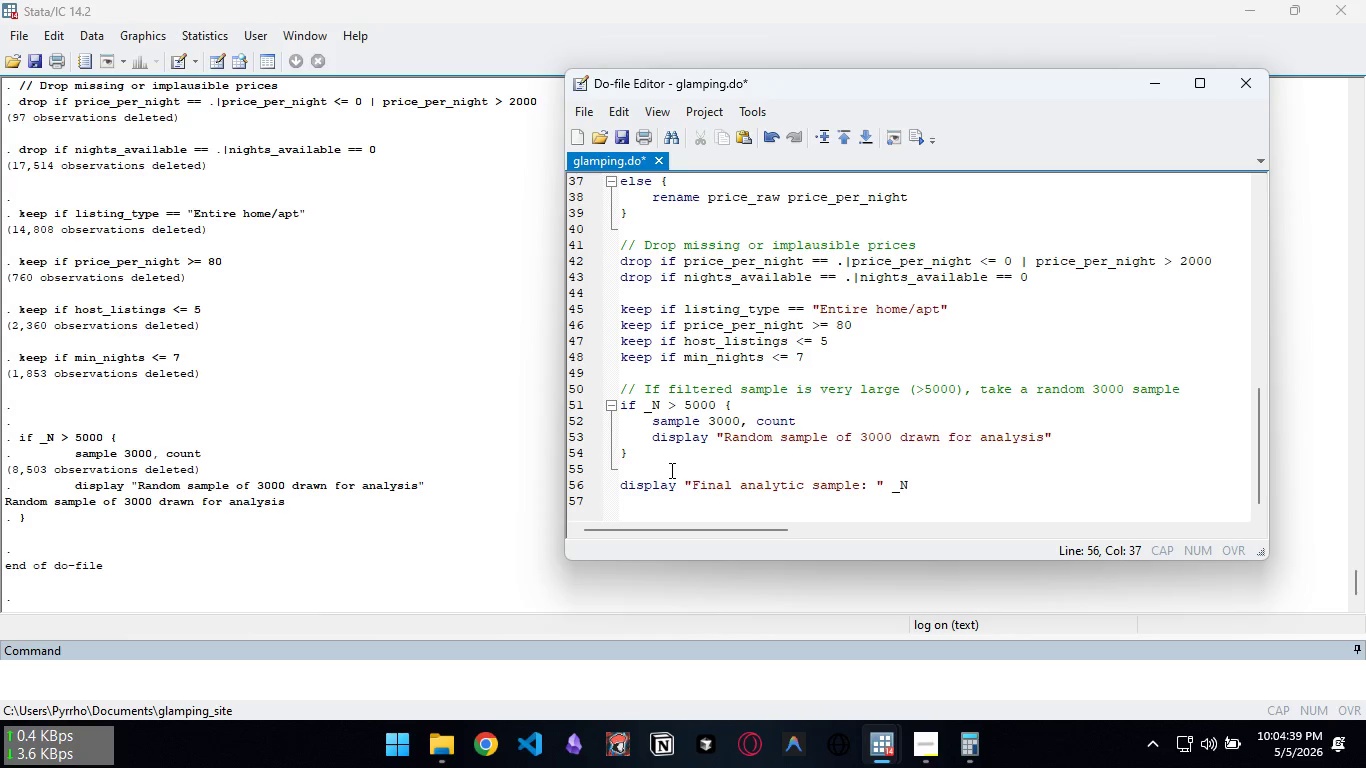 
key(Enter)
 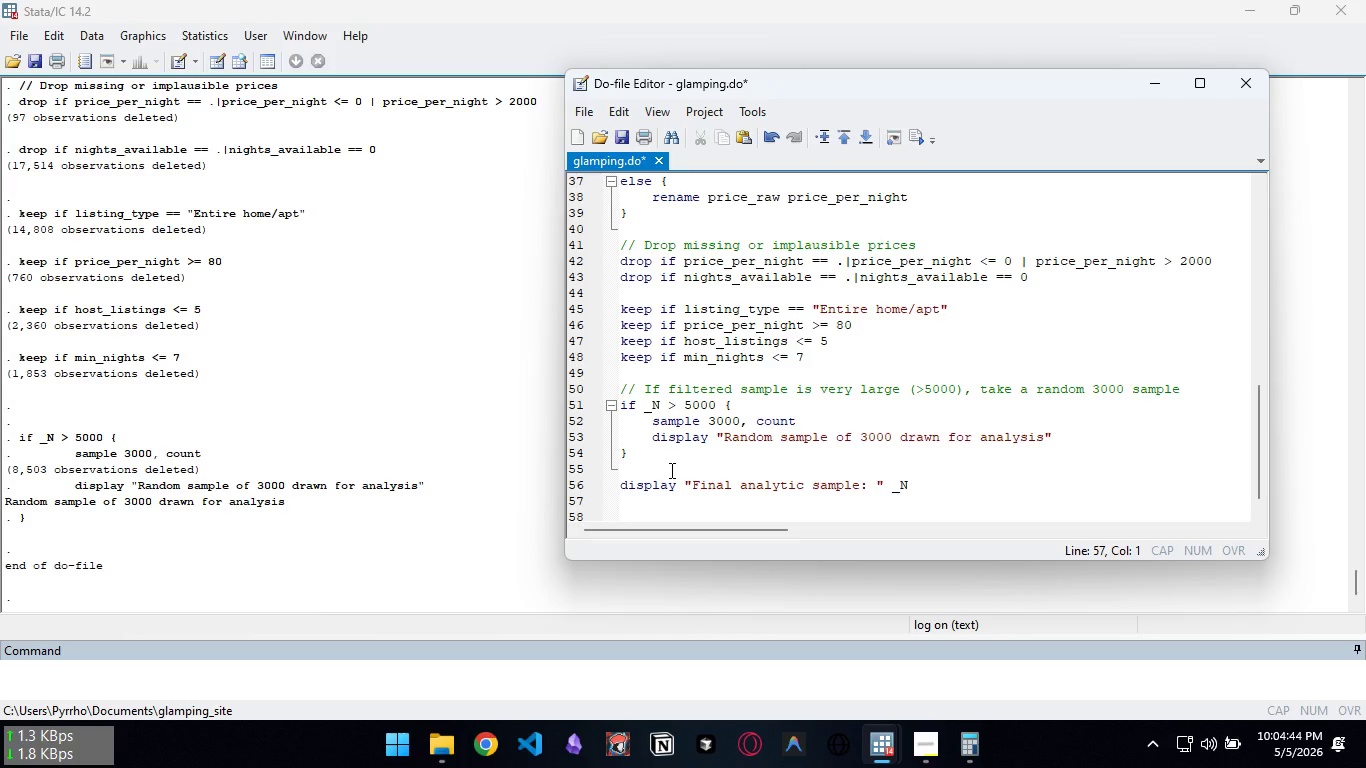 
key(Enter)
 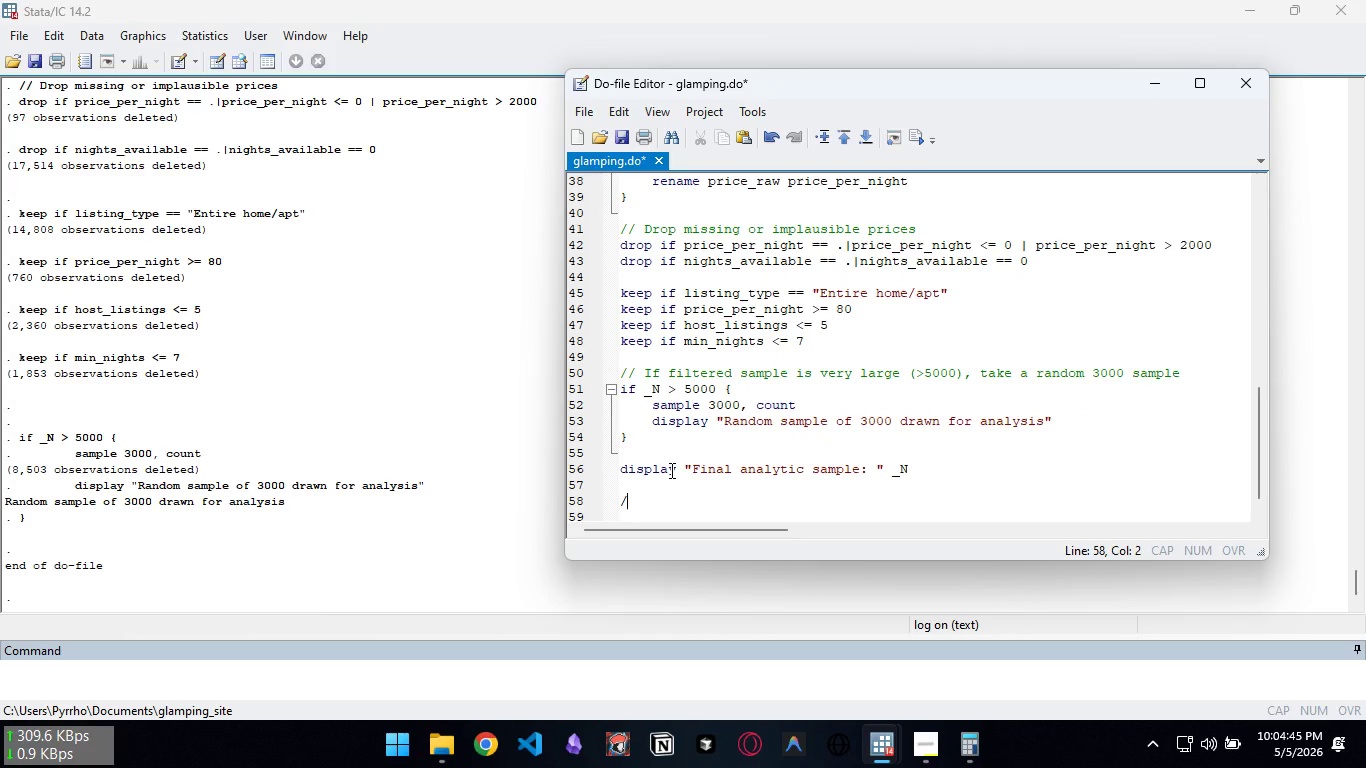 
type(// Construct derived )
 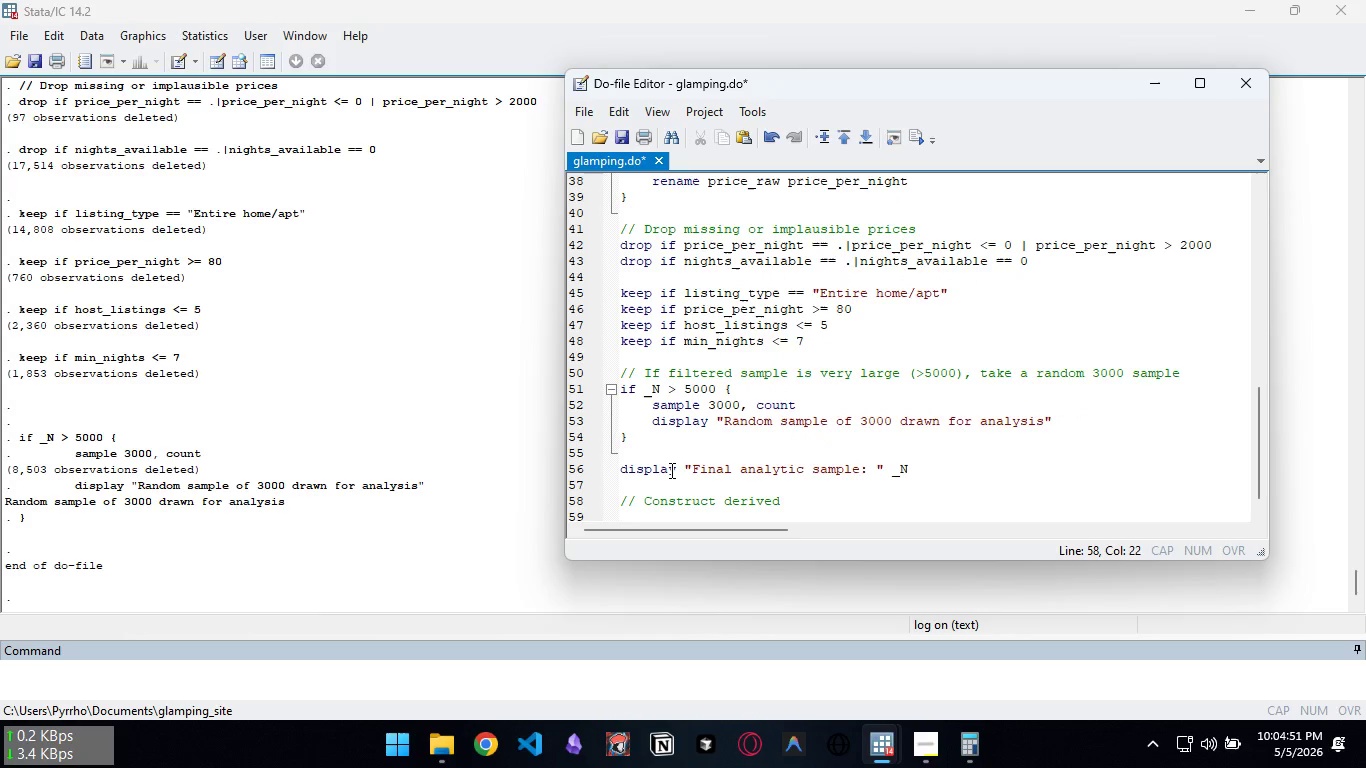 
type(variables)
 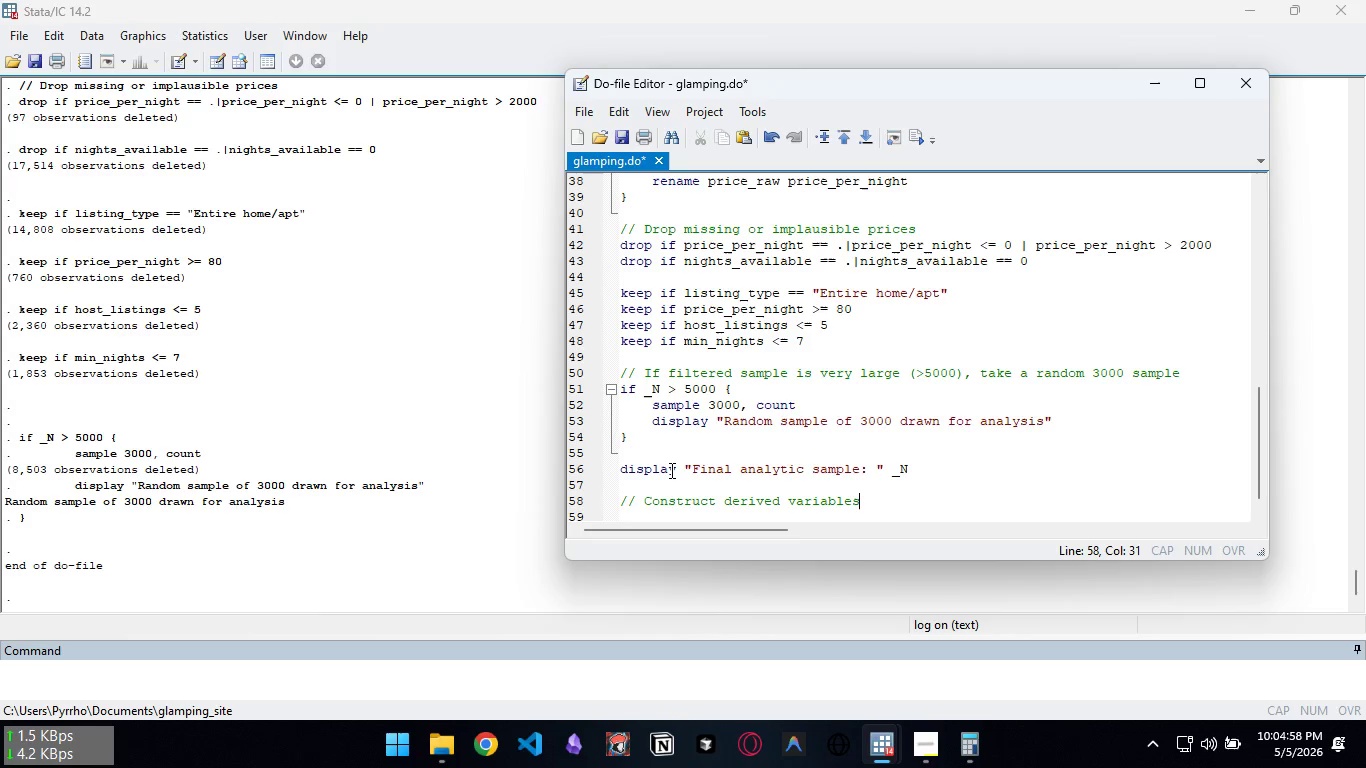 
key(Enter)
 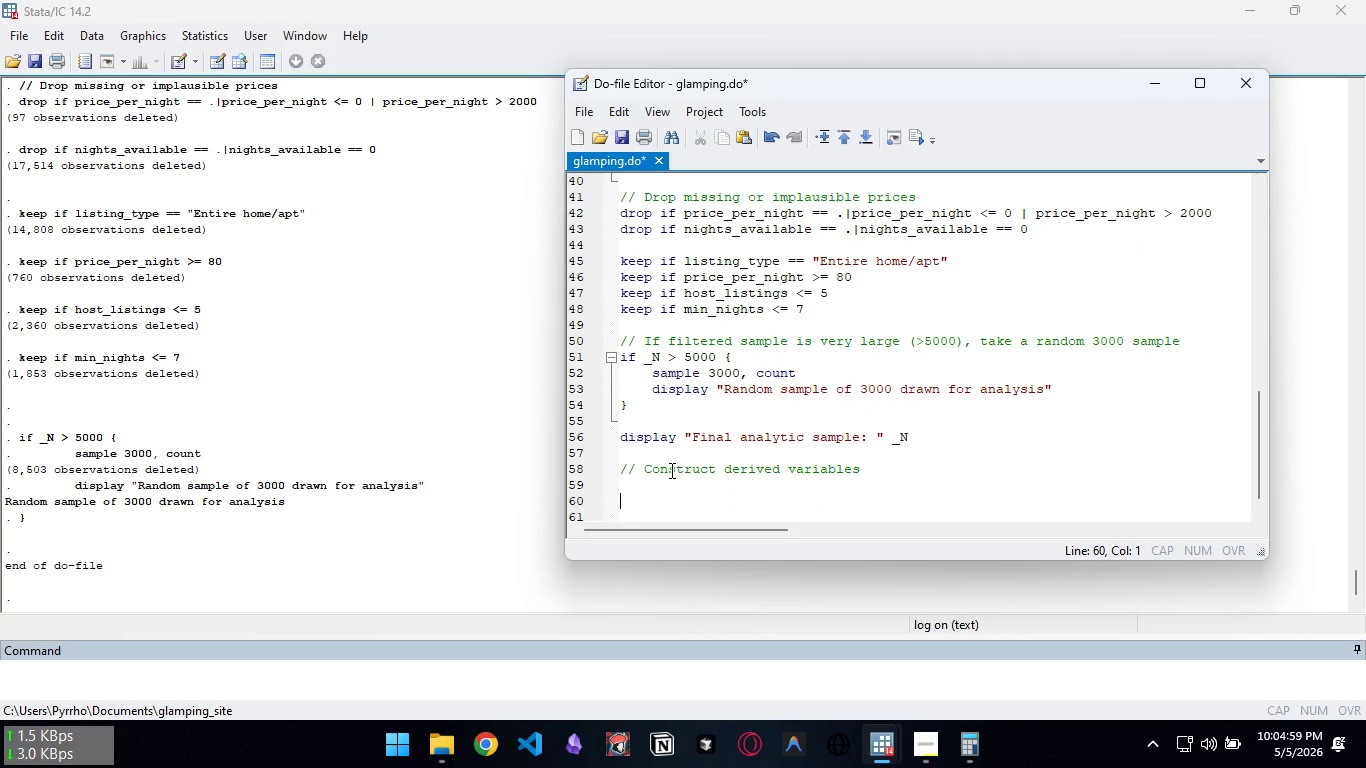 
key(Enter)
 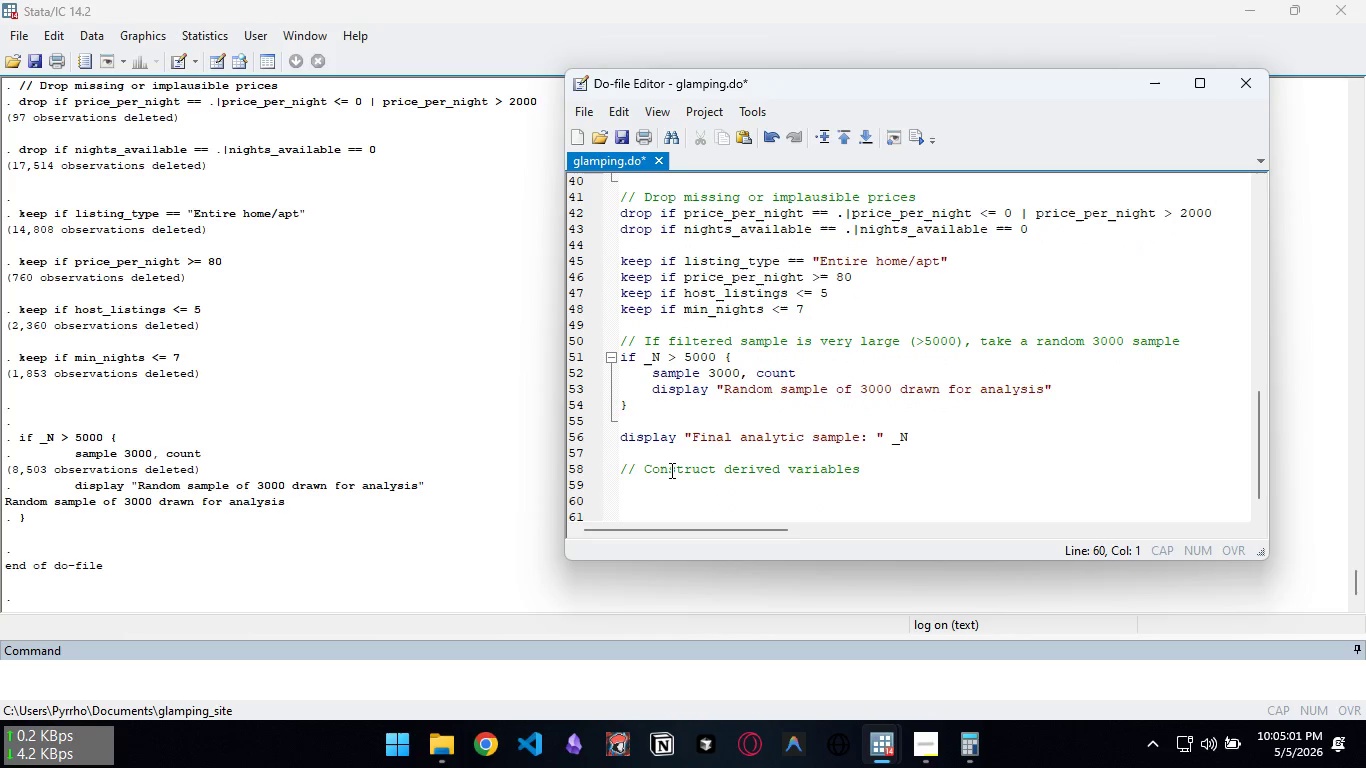 
type(gen occupance)
key(Backspace)
type(y_rate = (365 - nights_aba)
key(Backspace)
key(Backspace)
type(vailable))
 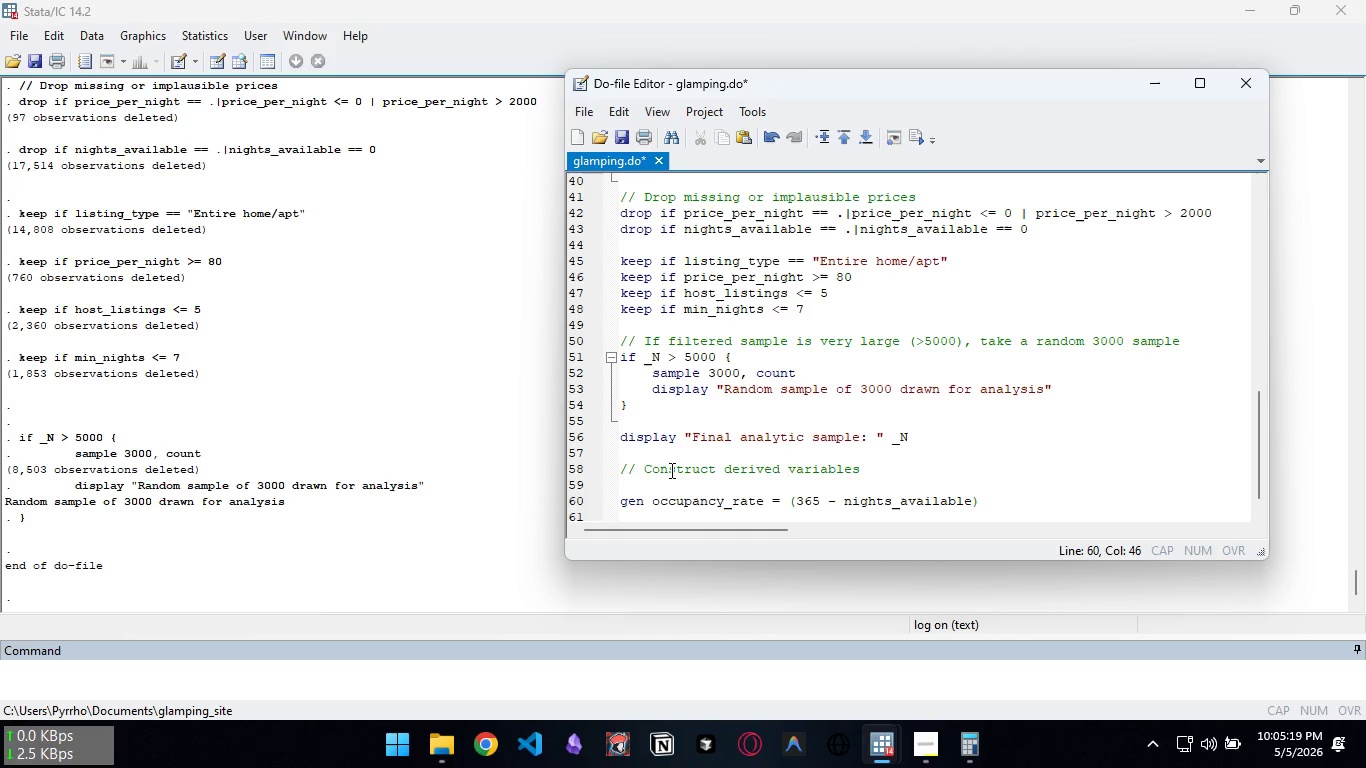 
key(Enter)
 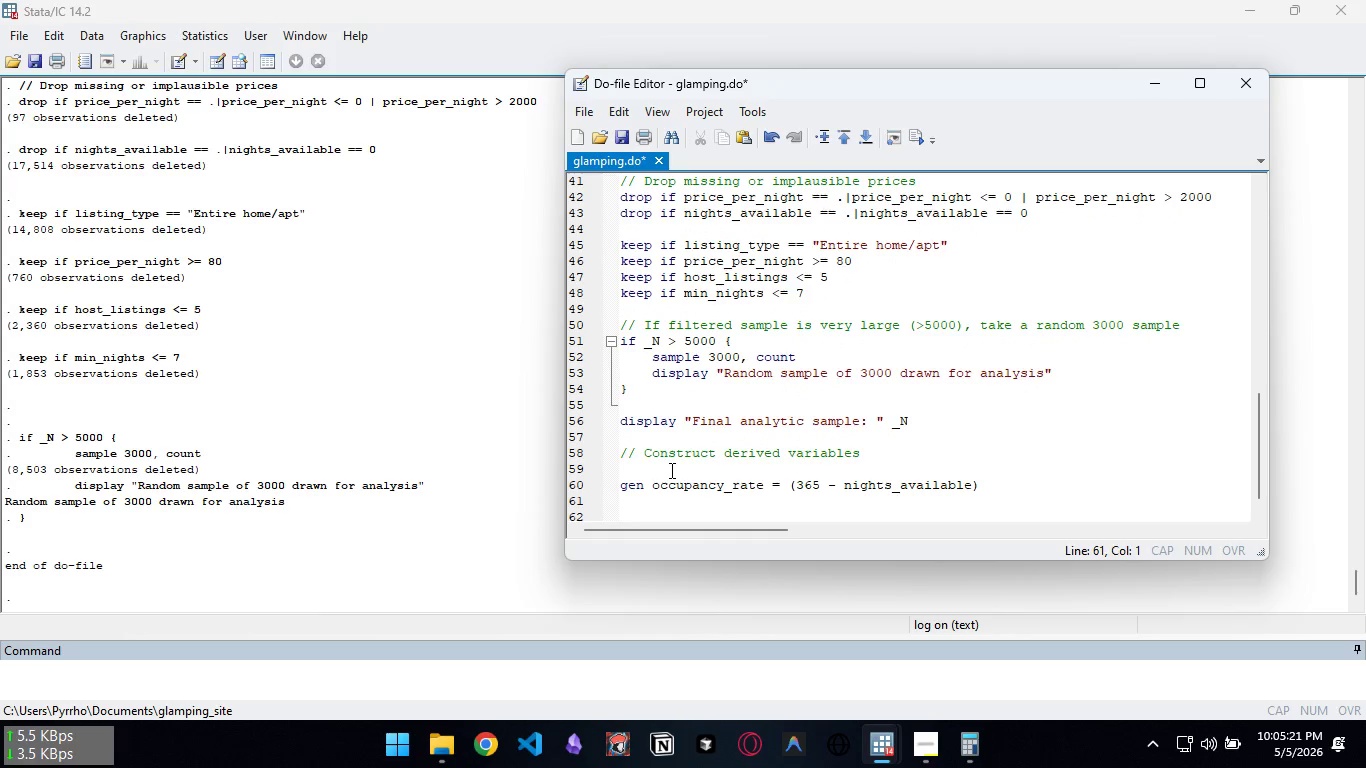 
type(gen )
 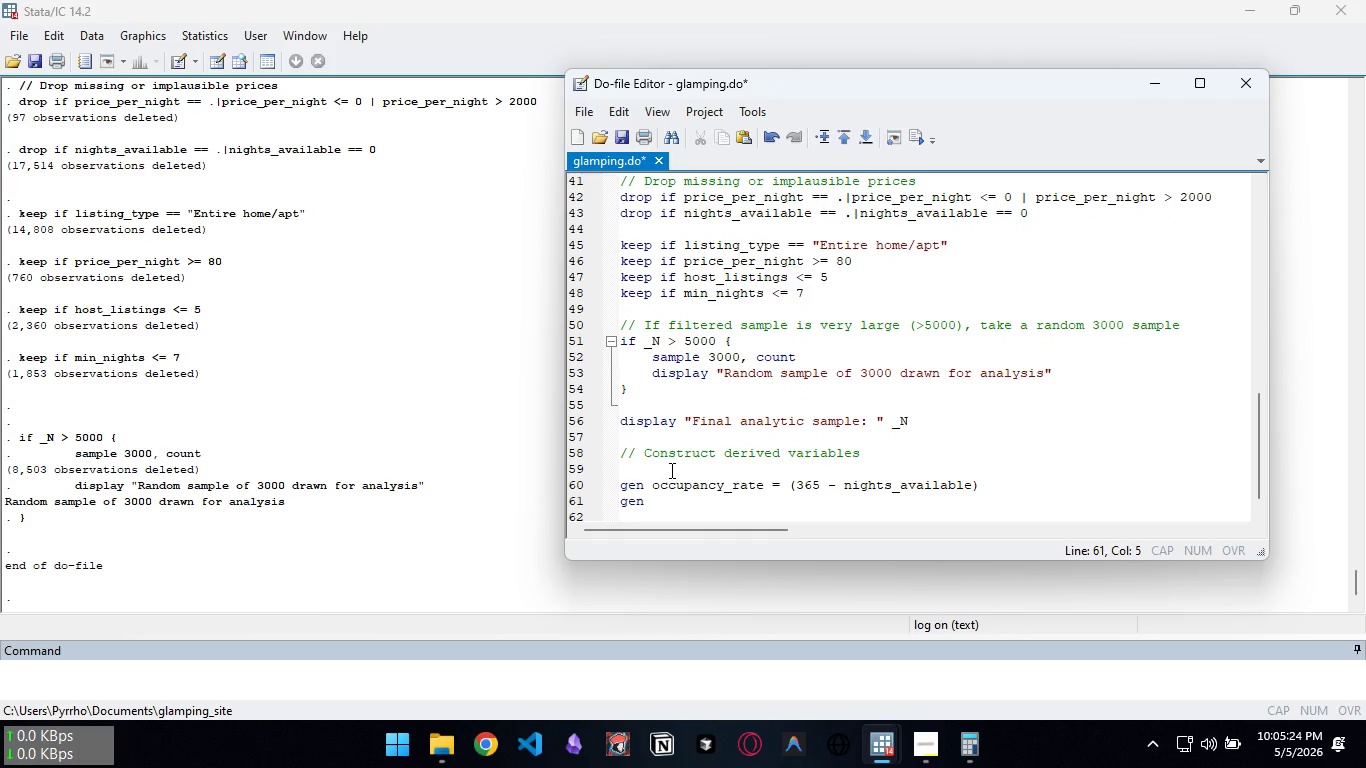 
key(ArrowUp)
 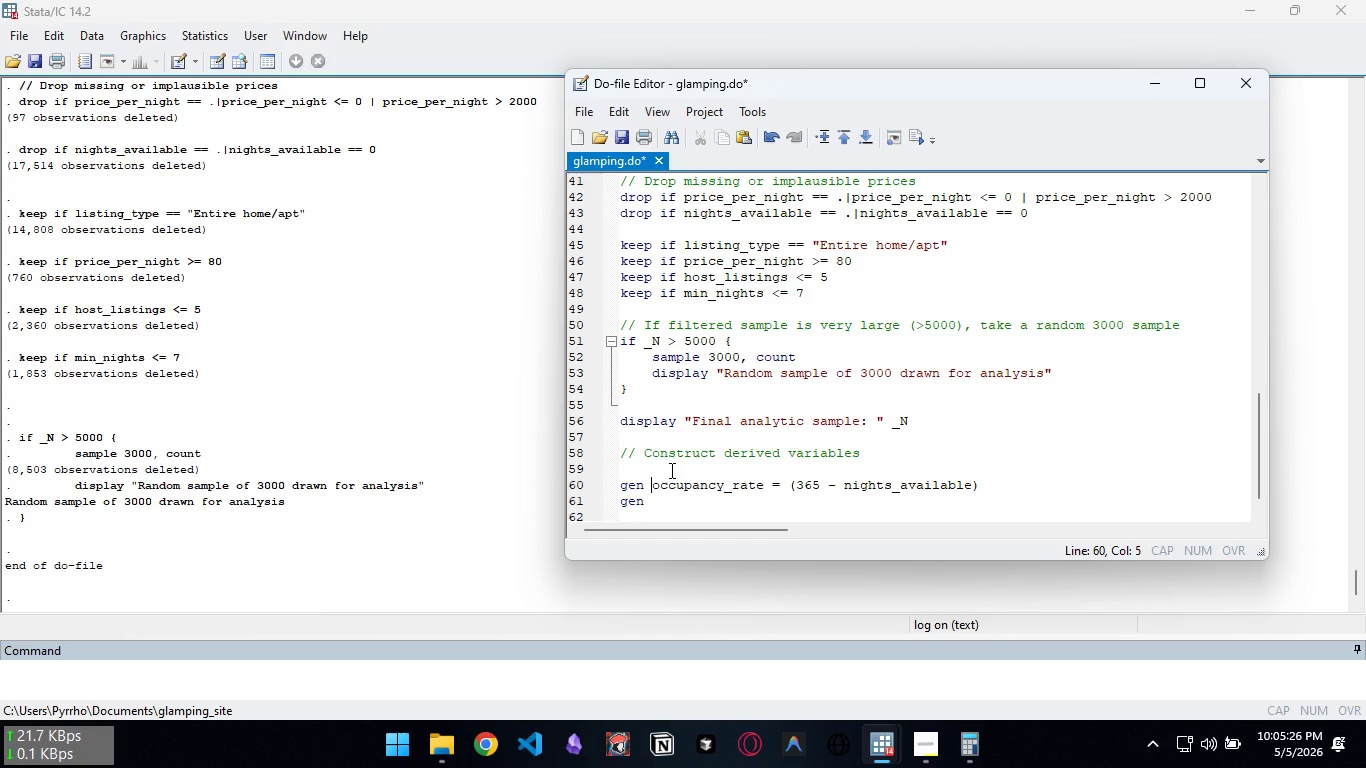 
type([End]/5)
key(Backspace)
type(r)
key(Backspace)
type(365)
 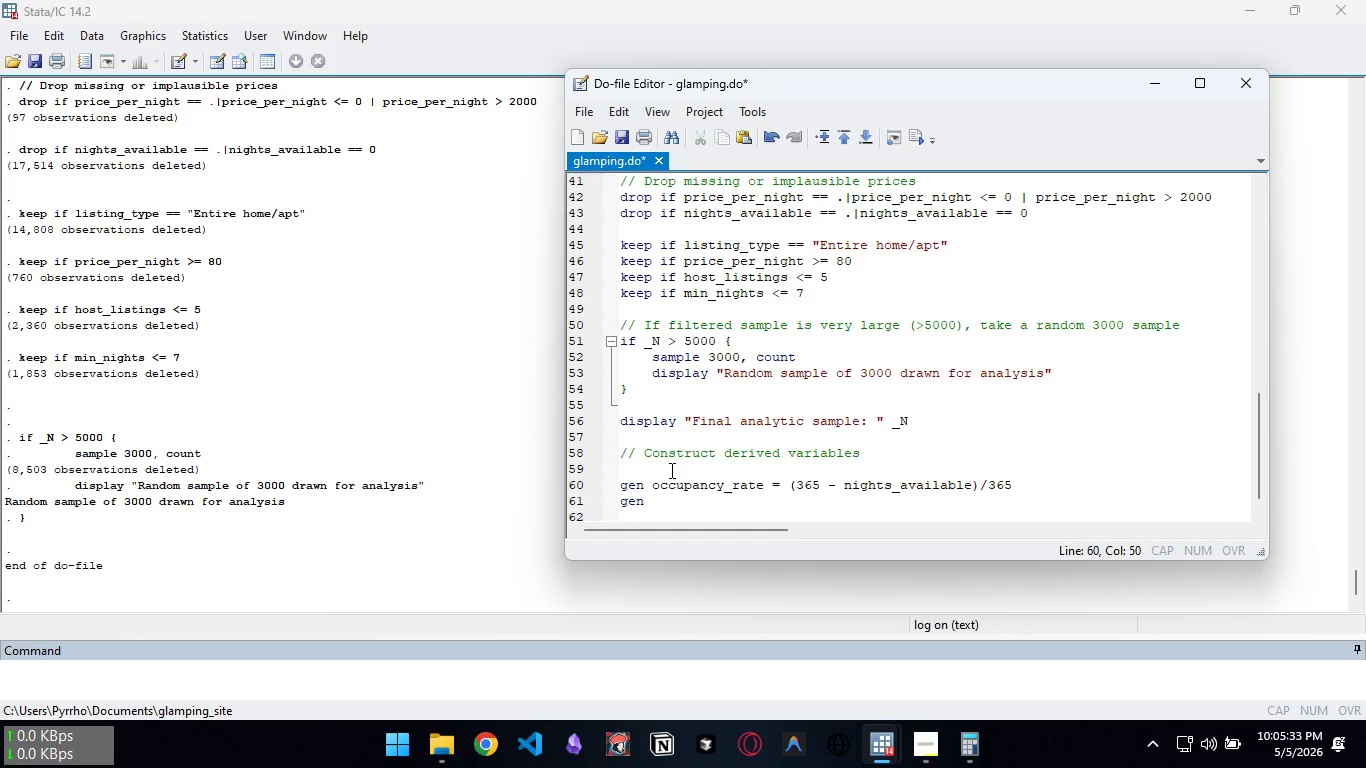 
key(ArrowDown)
 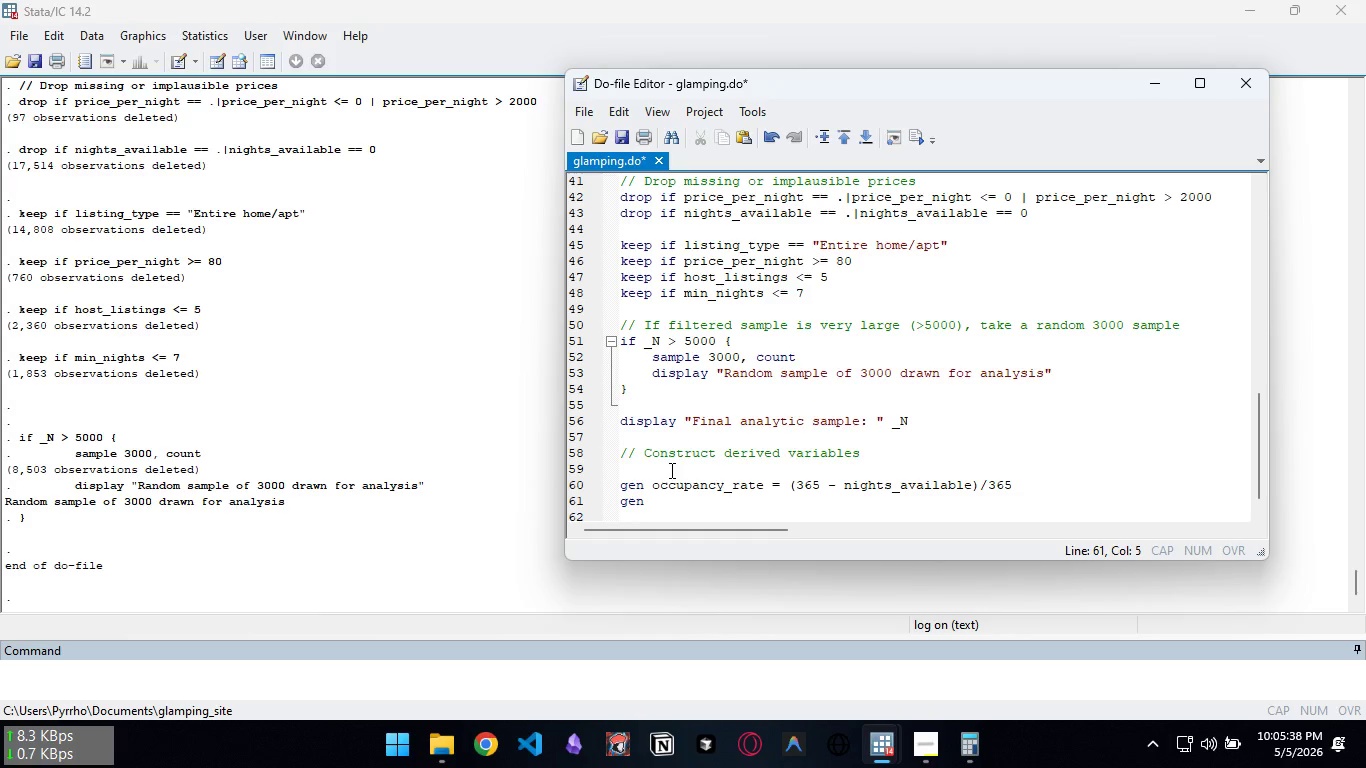 
wait(6.47)
 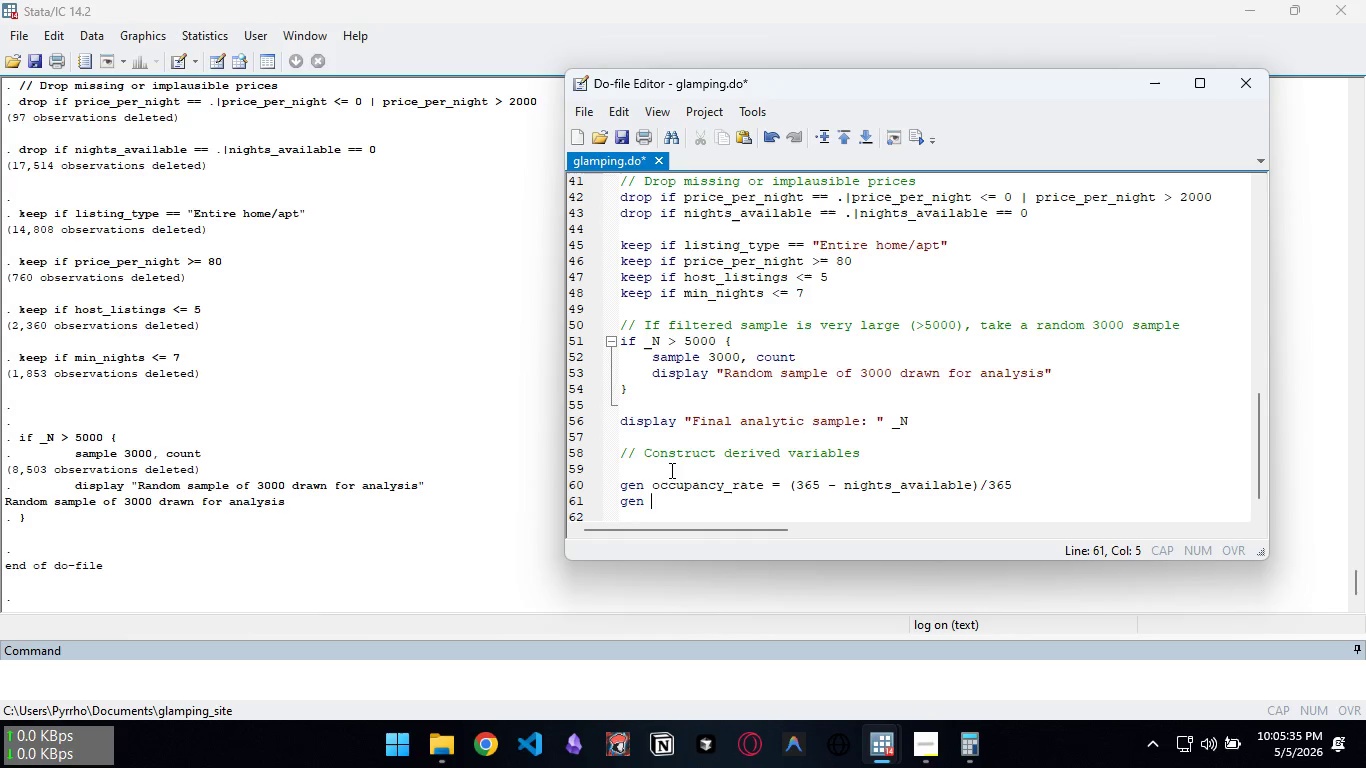 
key(ArrowUp)
 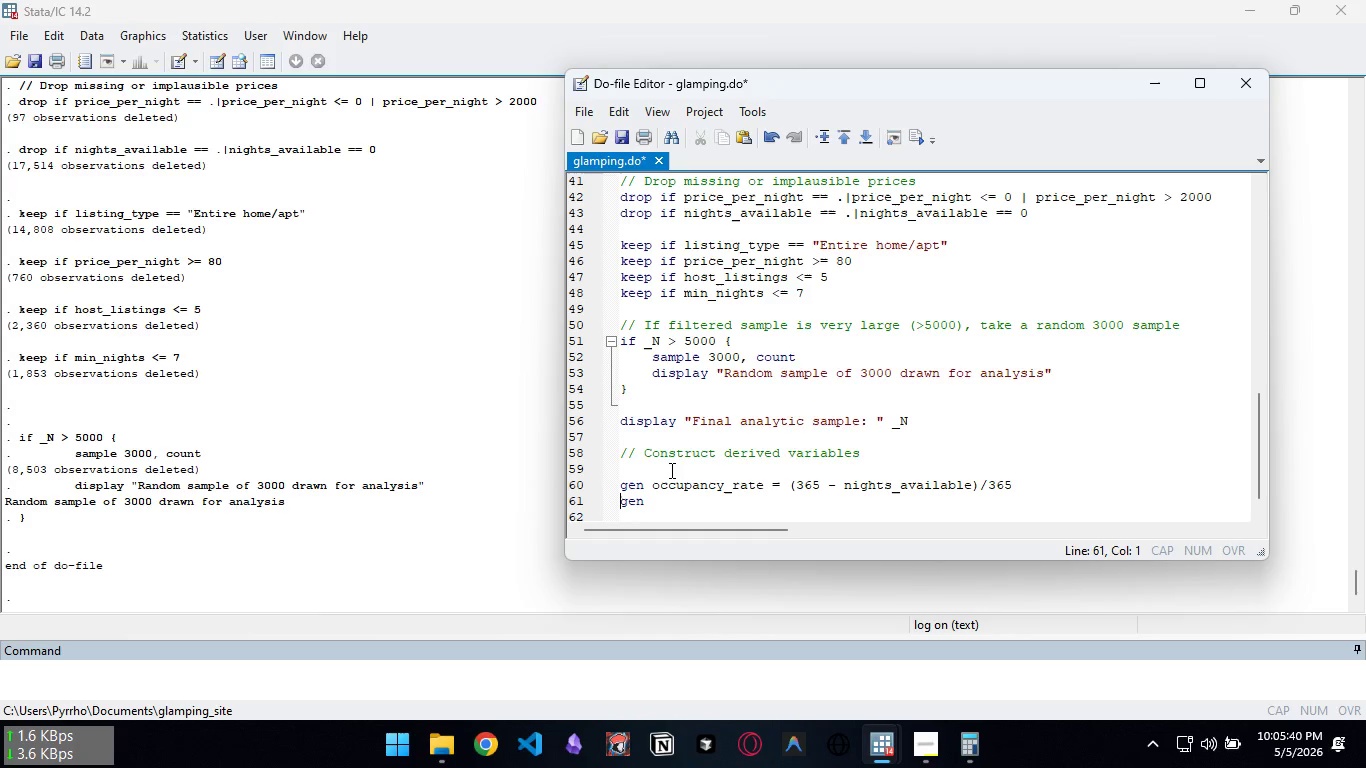 
key(Control+ArrowRight)
 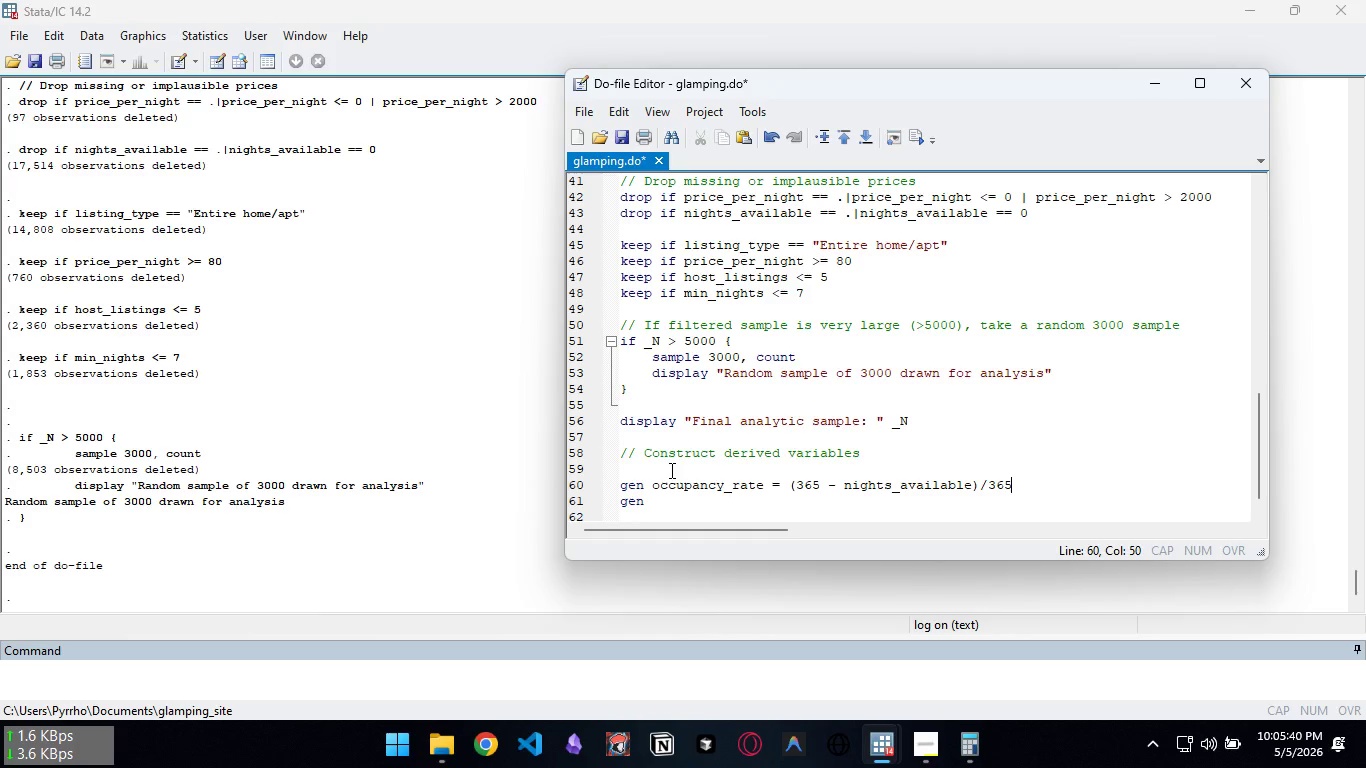 
key(Control+ControlLeft)
 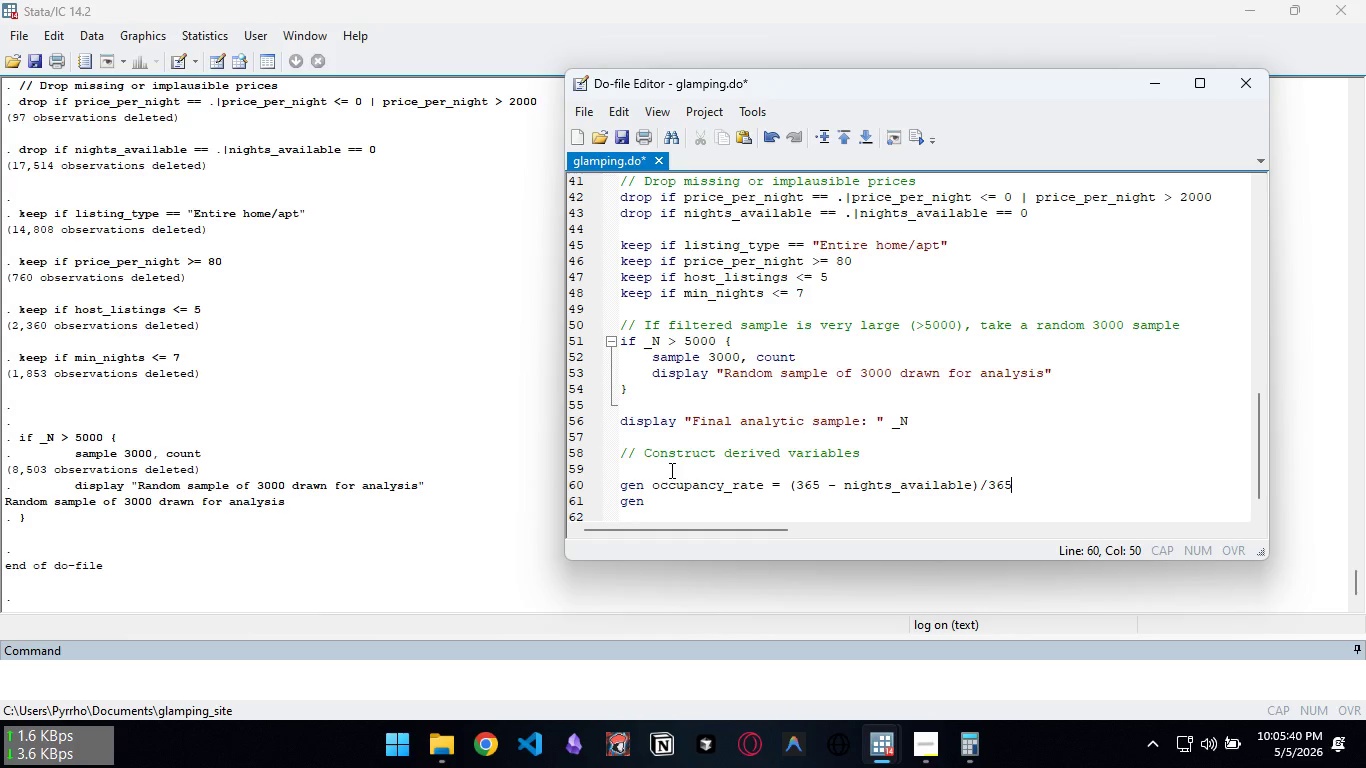 
key(Control+ArrowLeft)
 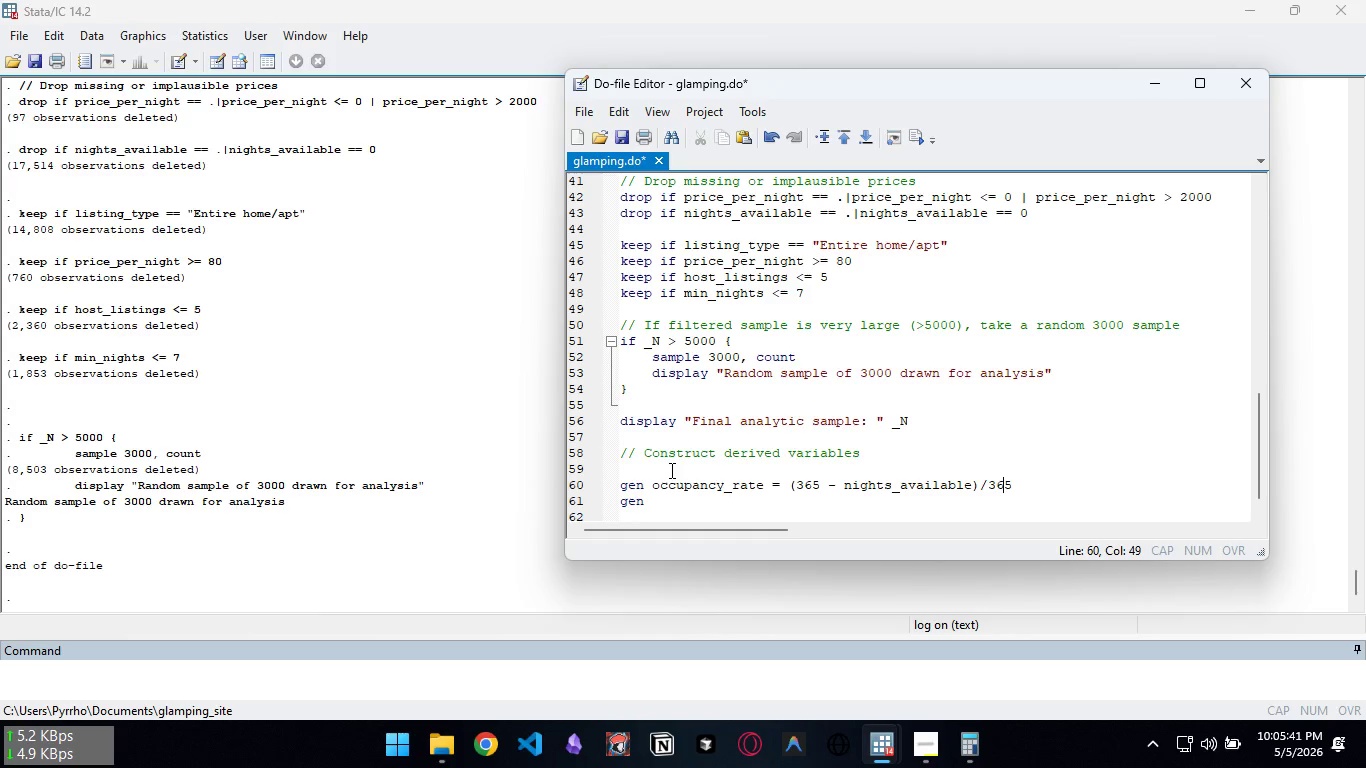 
key(ArrowLeft)
 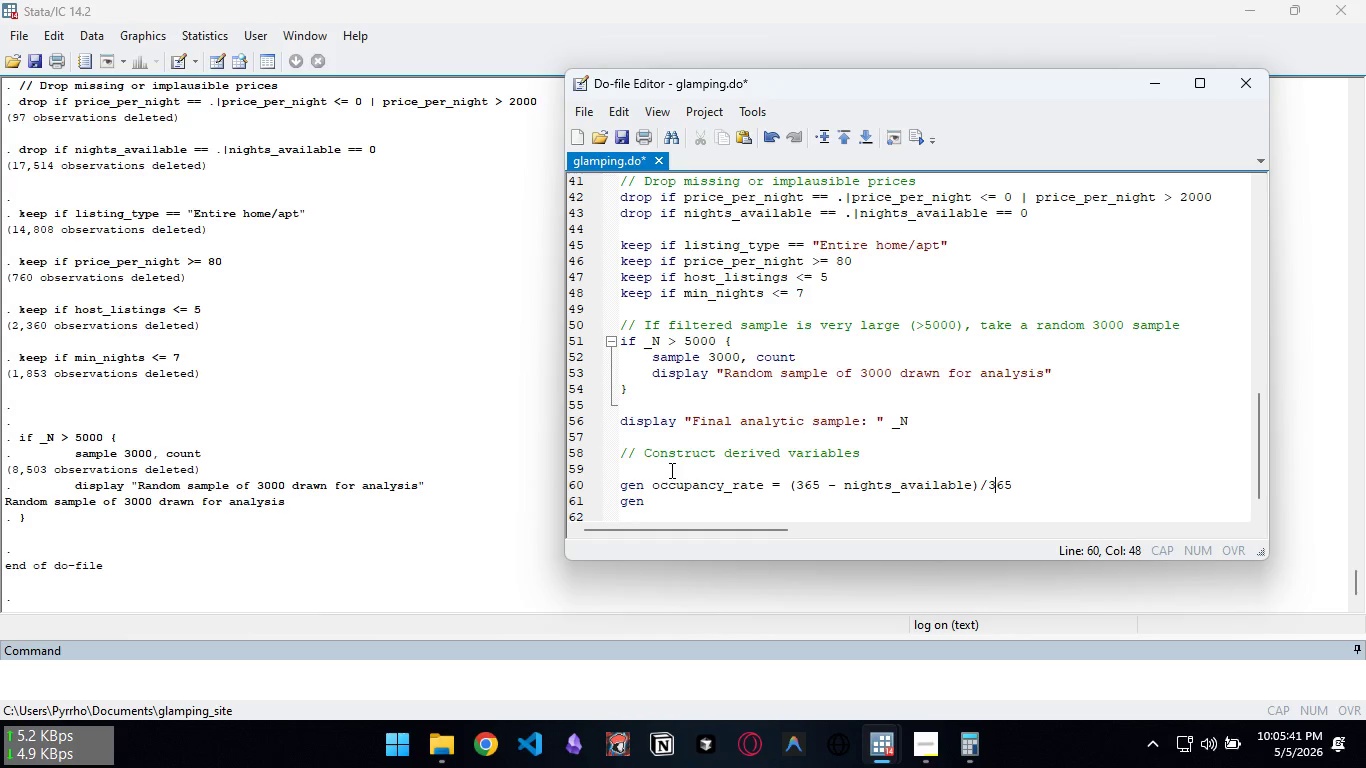 
key(ArrowLeft)
 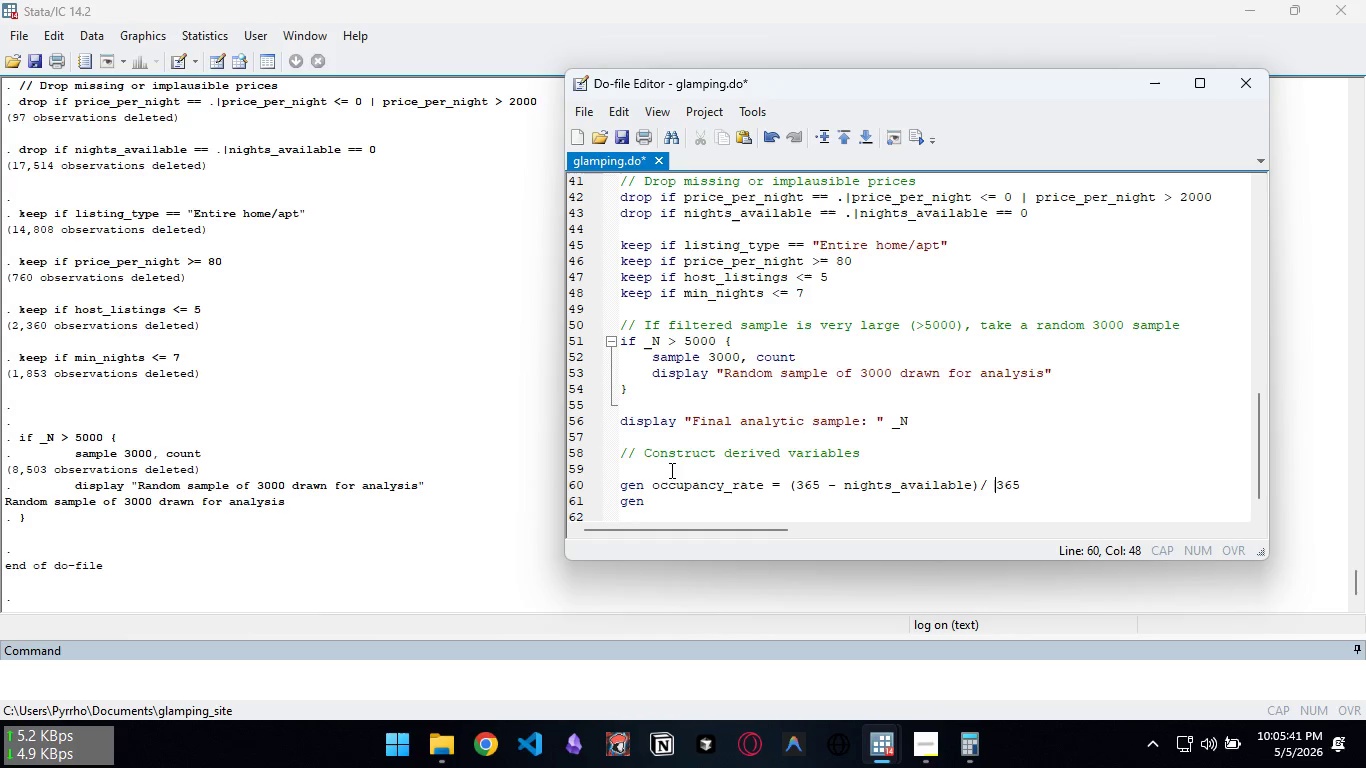 
key(ArrowLeft)
 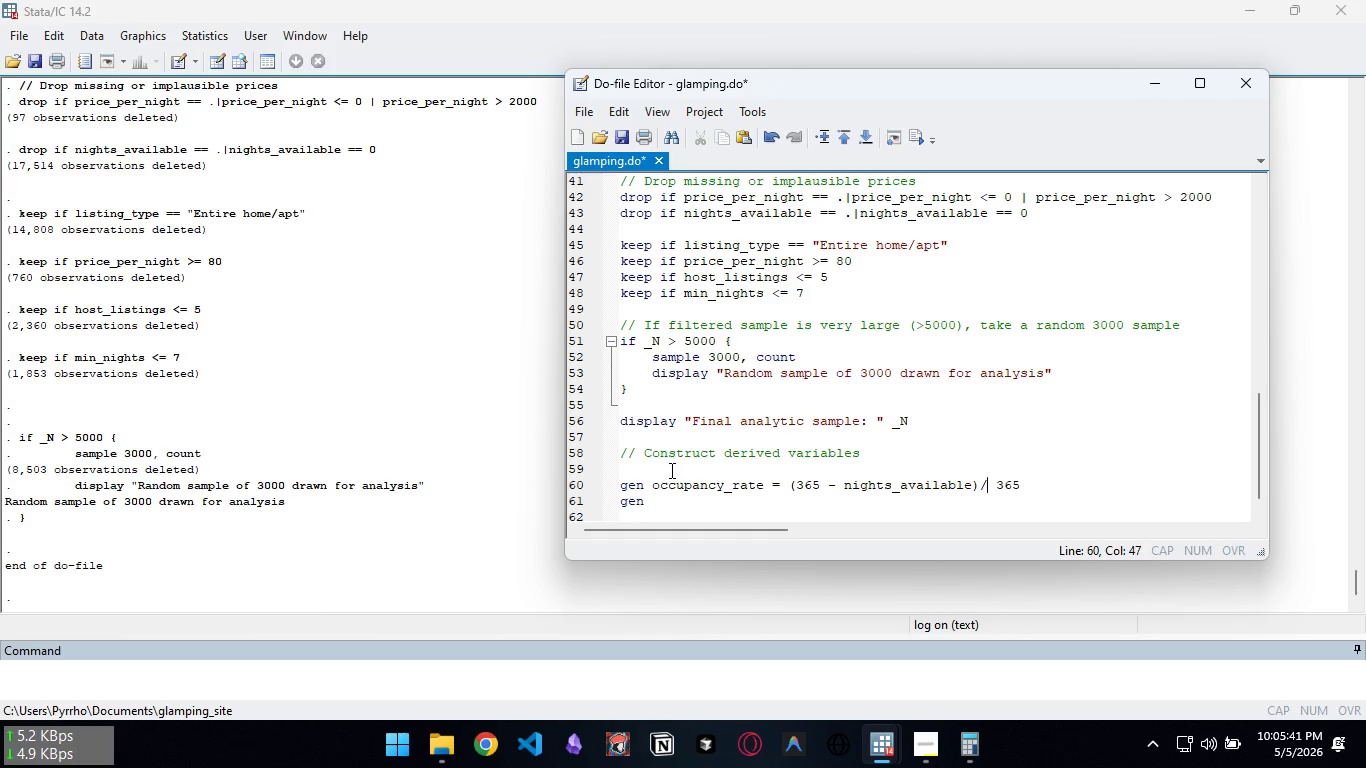 
key(Space)
 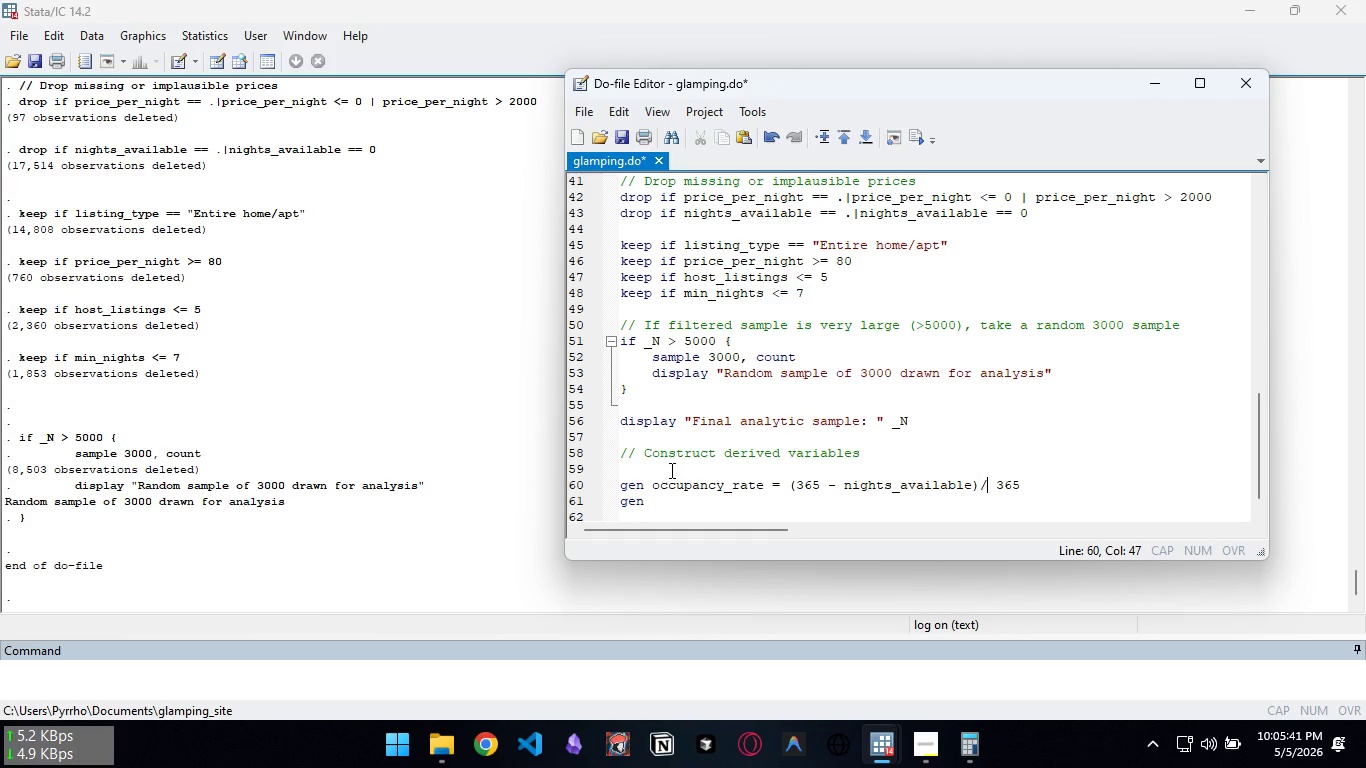 
key(ArrowLeft)
 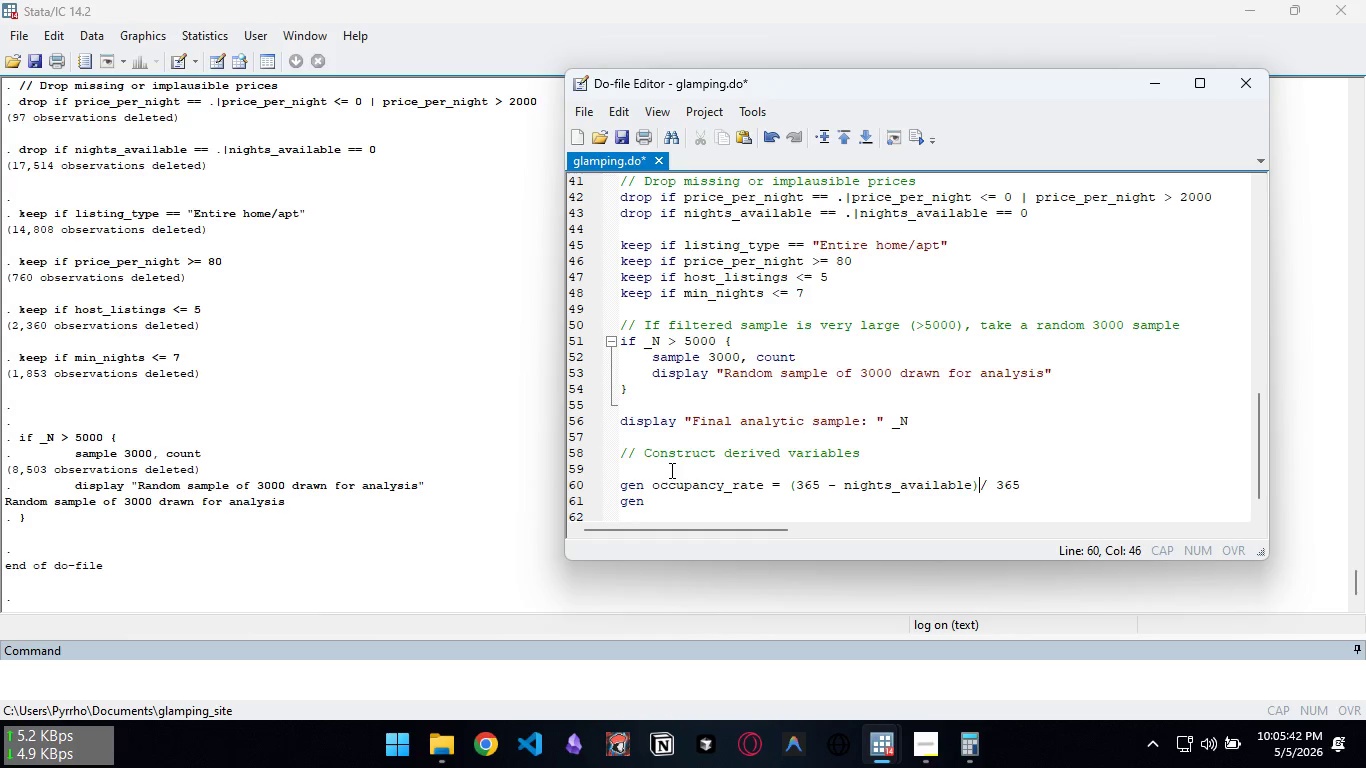 
key(ArrowLeft)
 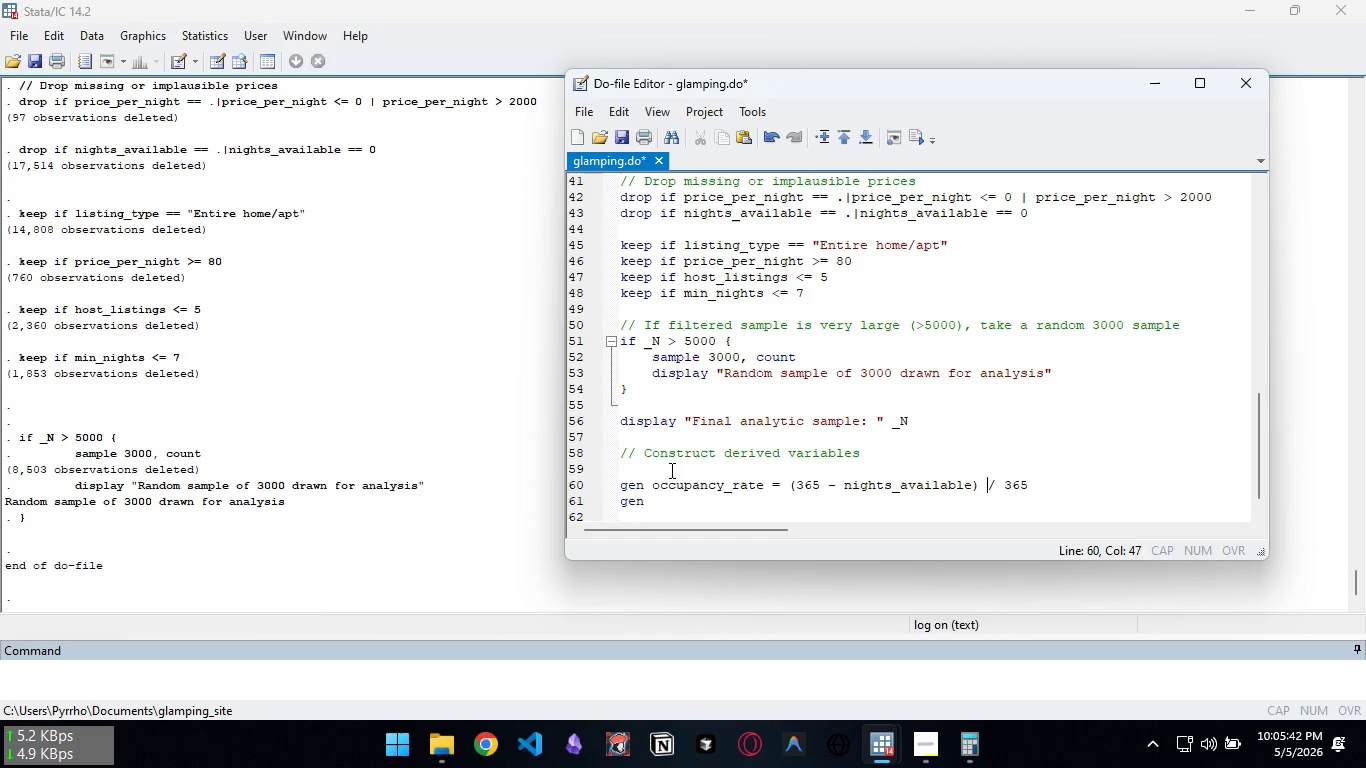 
key(Space)
 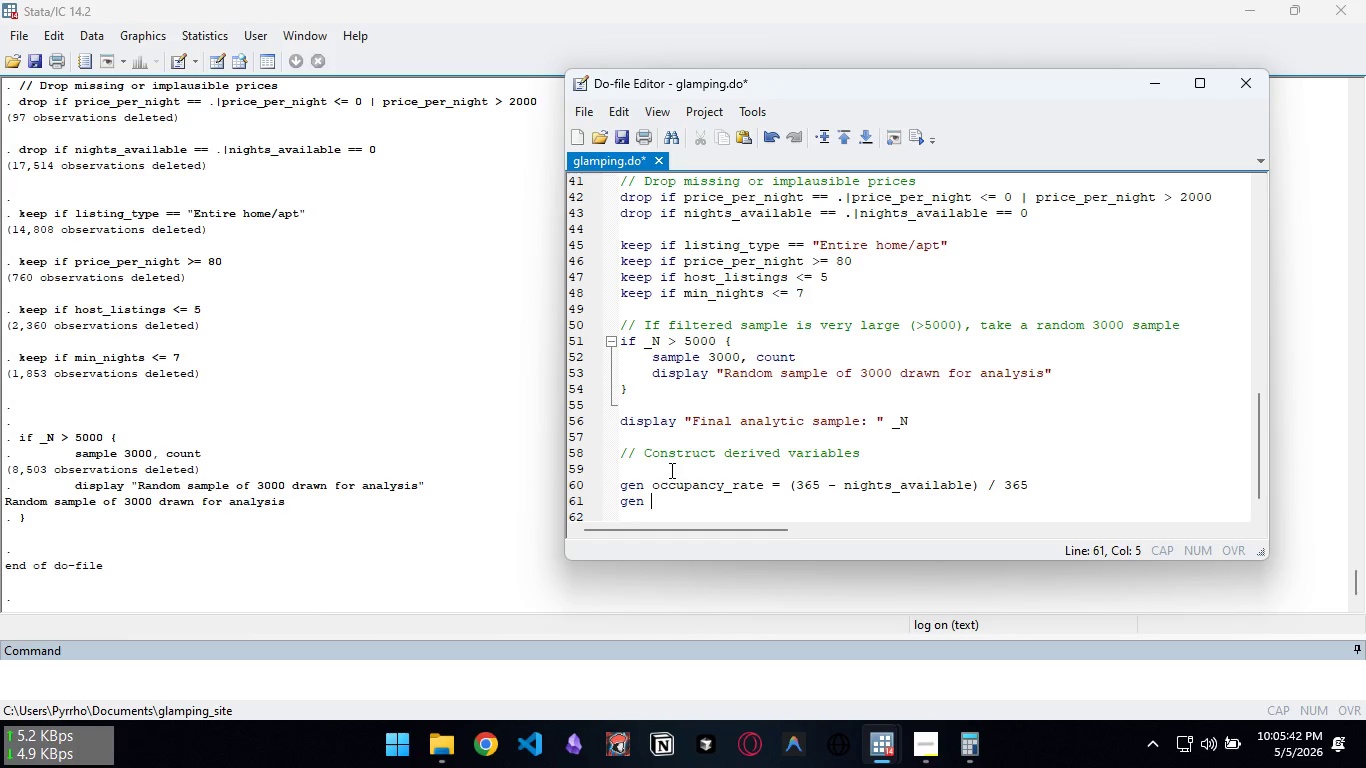 
key(ArrowDown)
 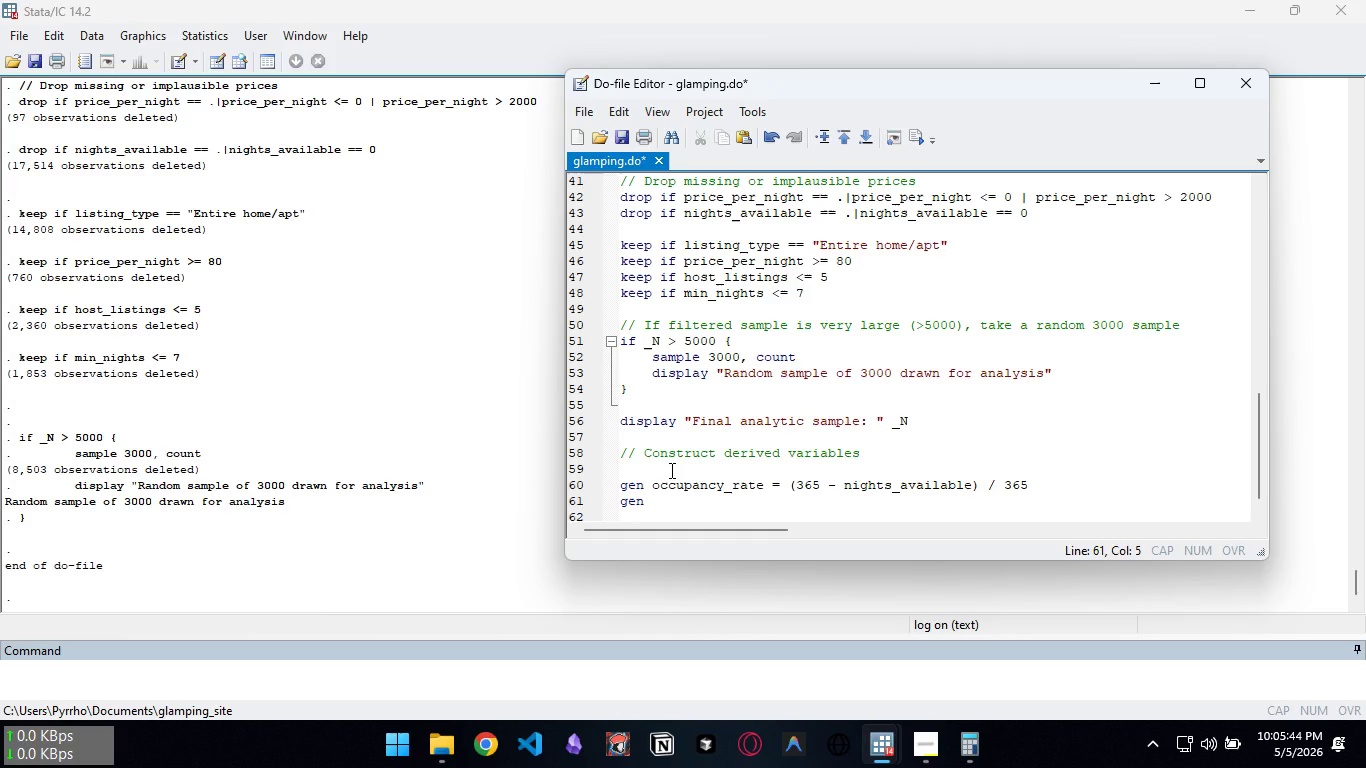 
key(Control+ControlLeft)
 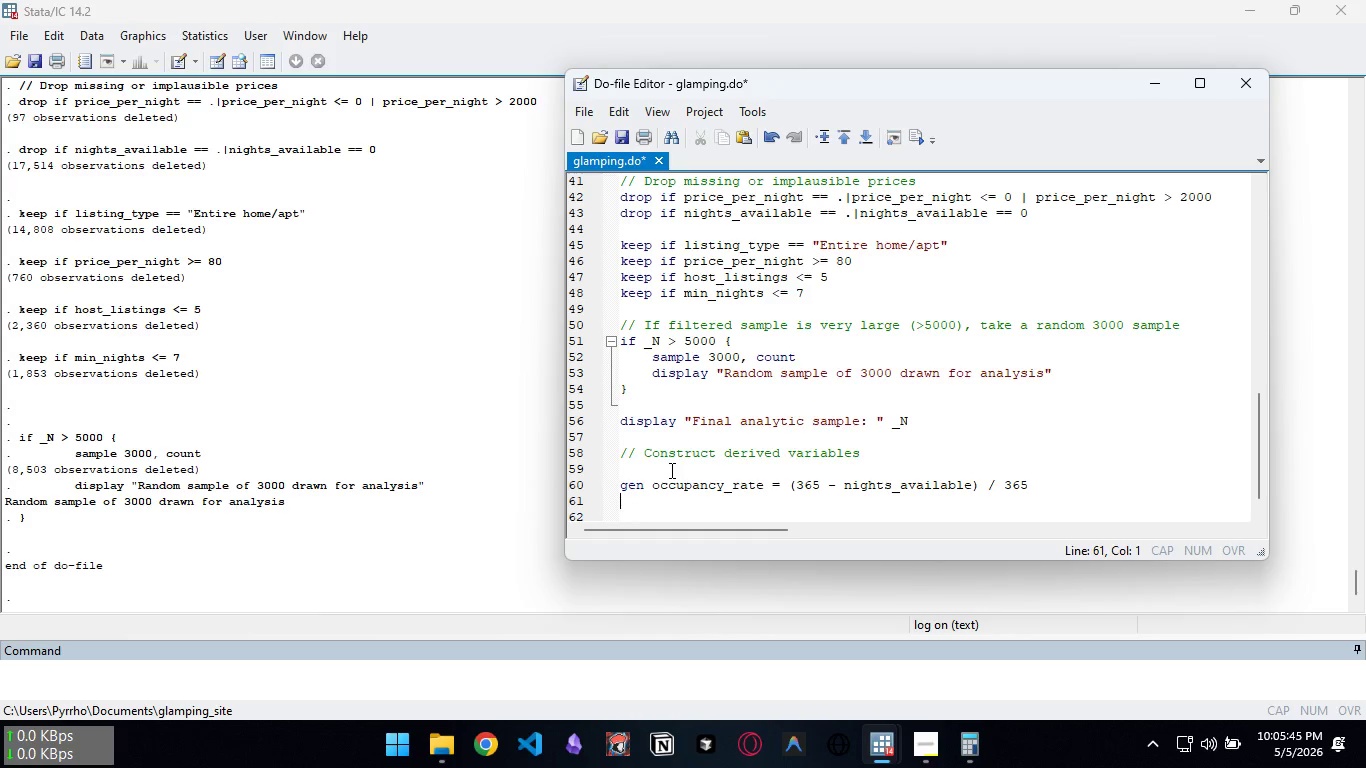 
key(Control+Backspace)
 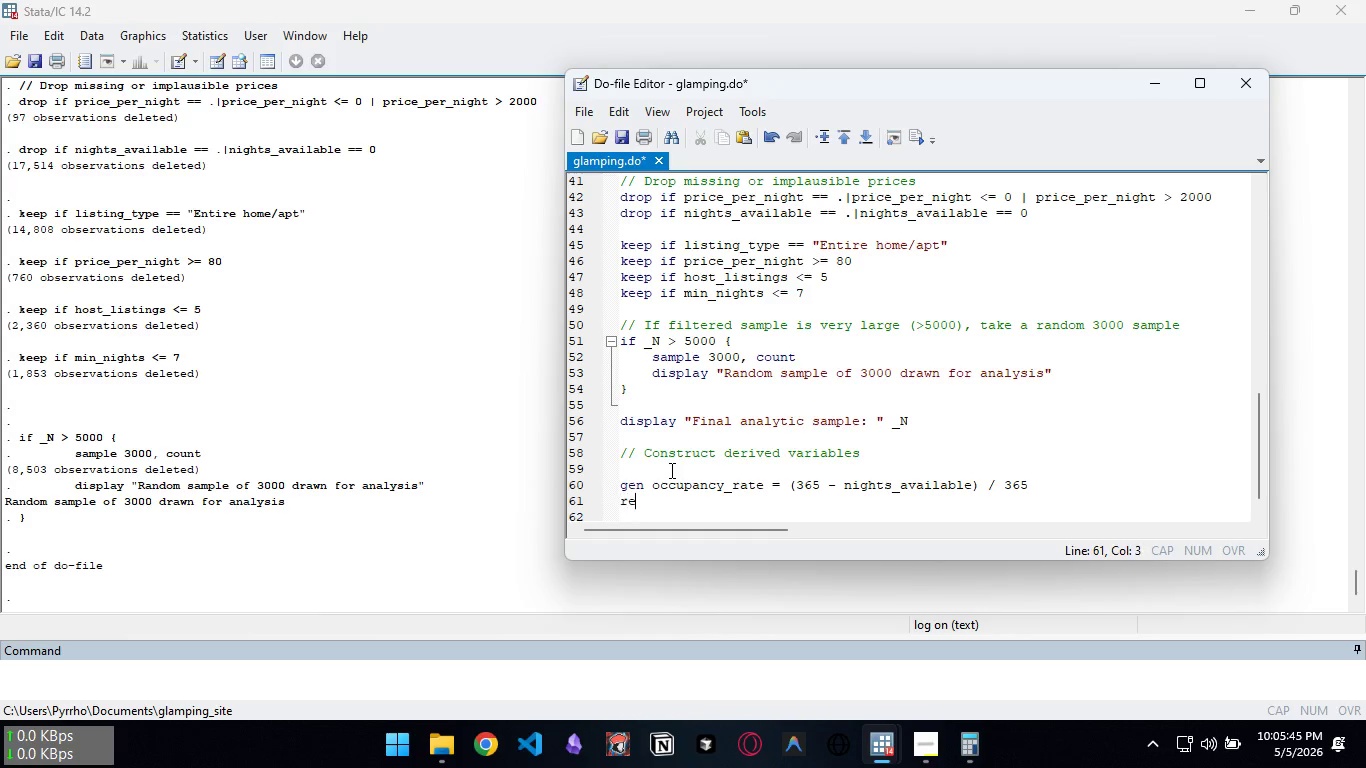 
type(replace occupancy_rate = 0 if occupancy_rate < 0)
 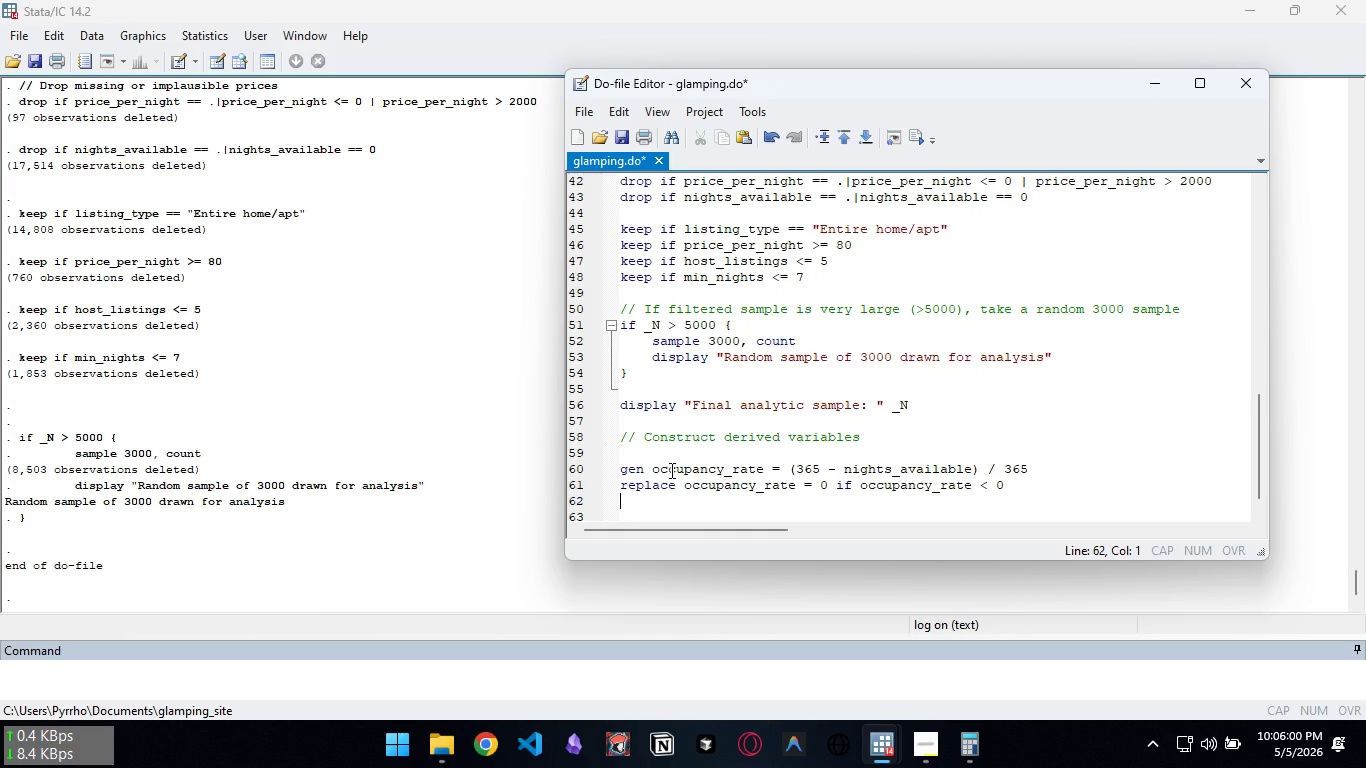 
 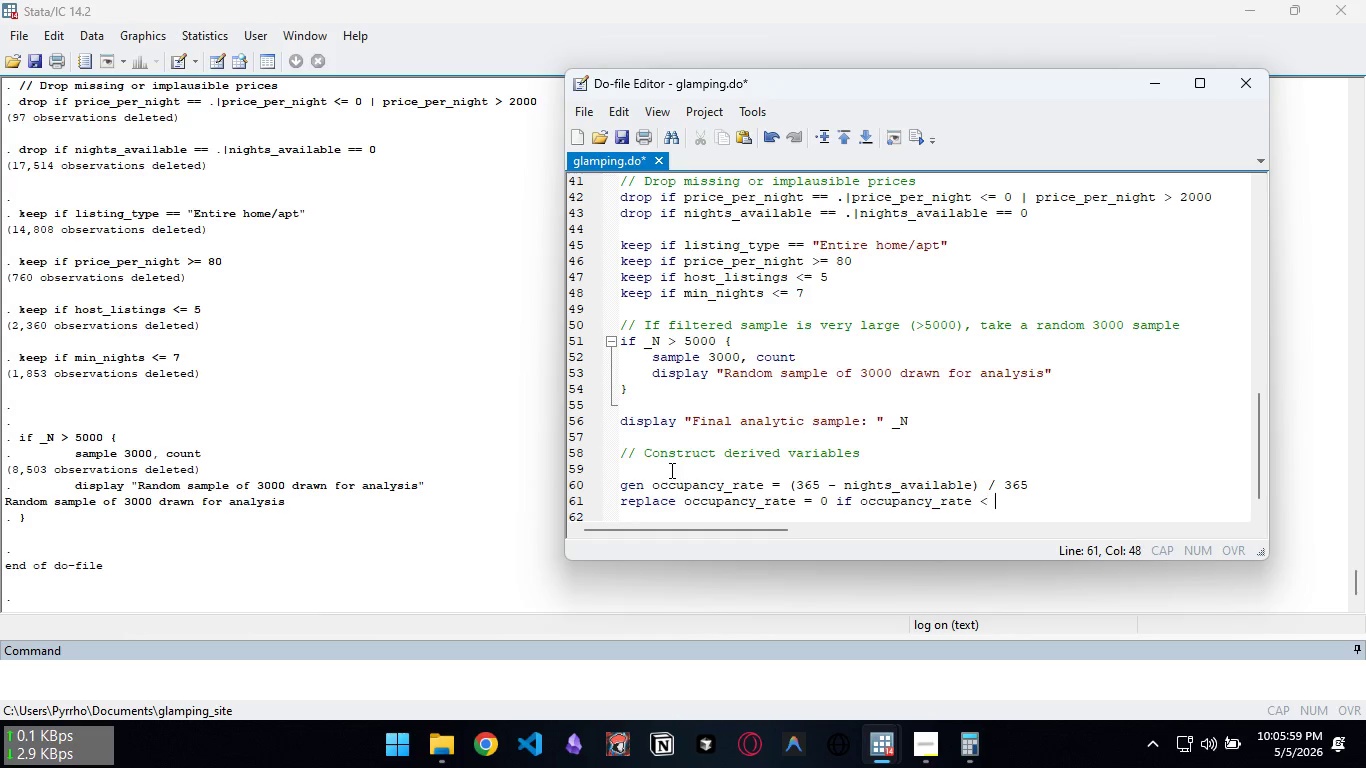 
key(Enter)
 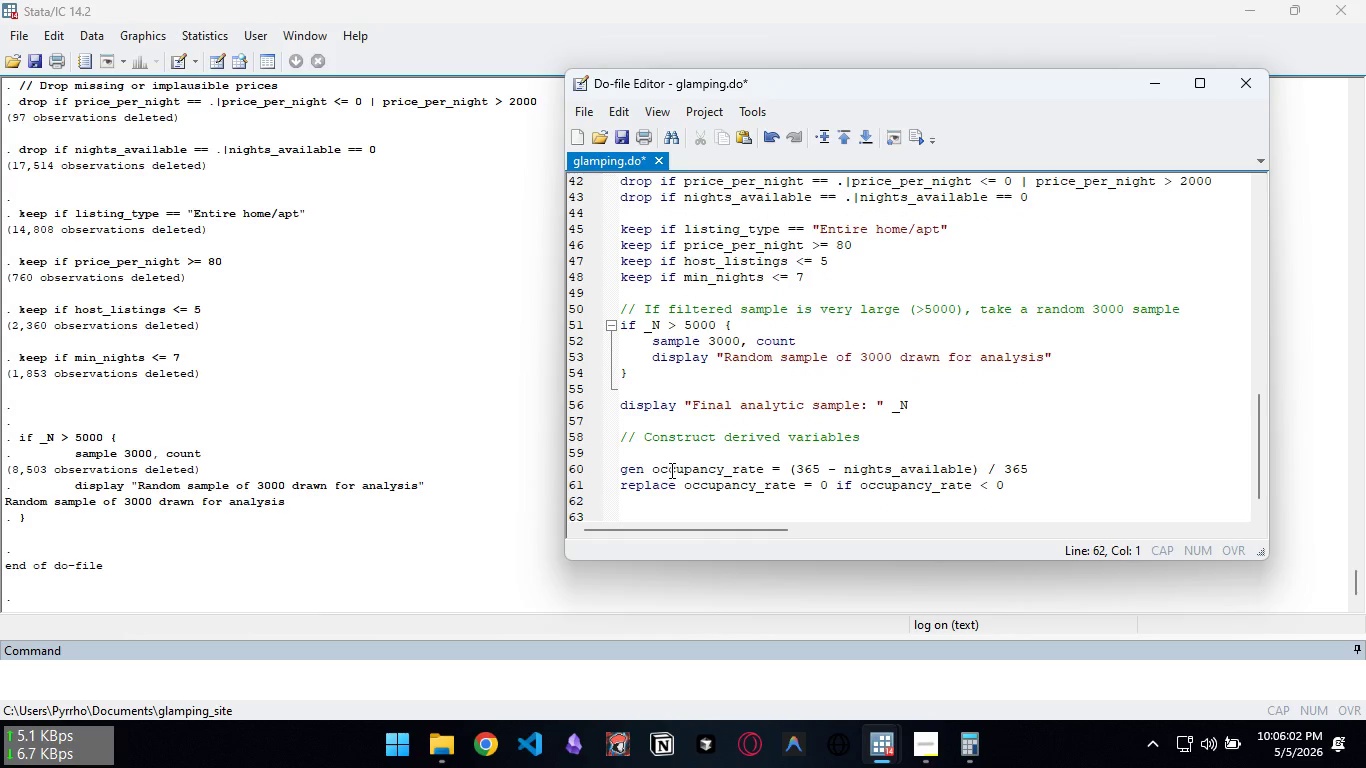 
type(repal)
key(Backspace)
key(Backspace)
type(lace occumpan)
 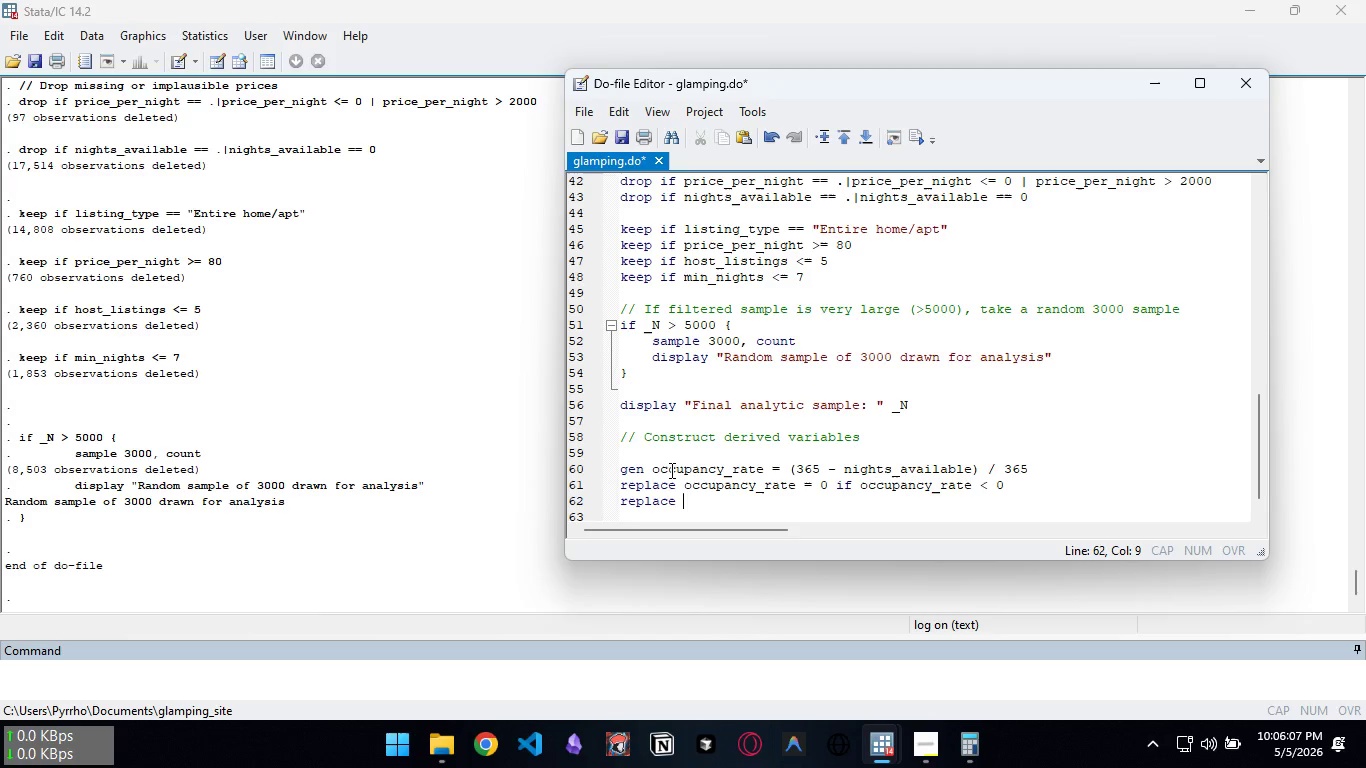 
key(Control+ControlLeft)
 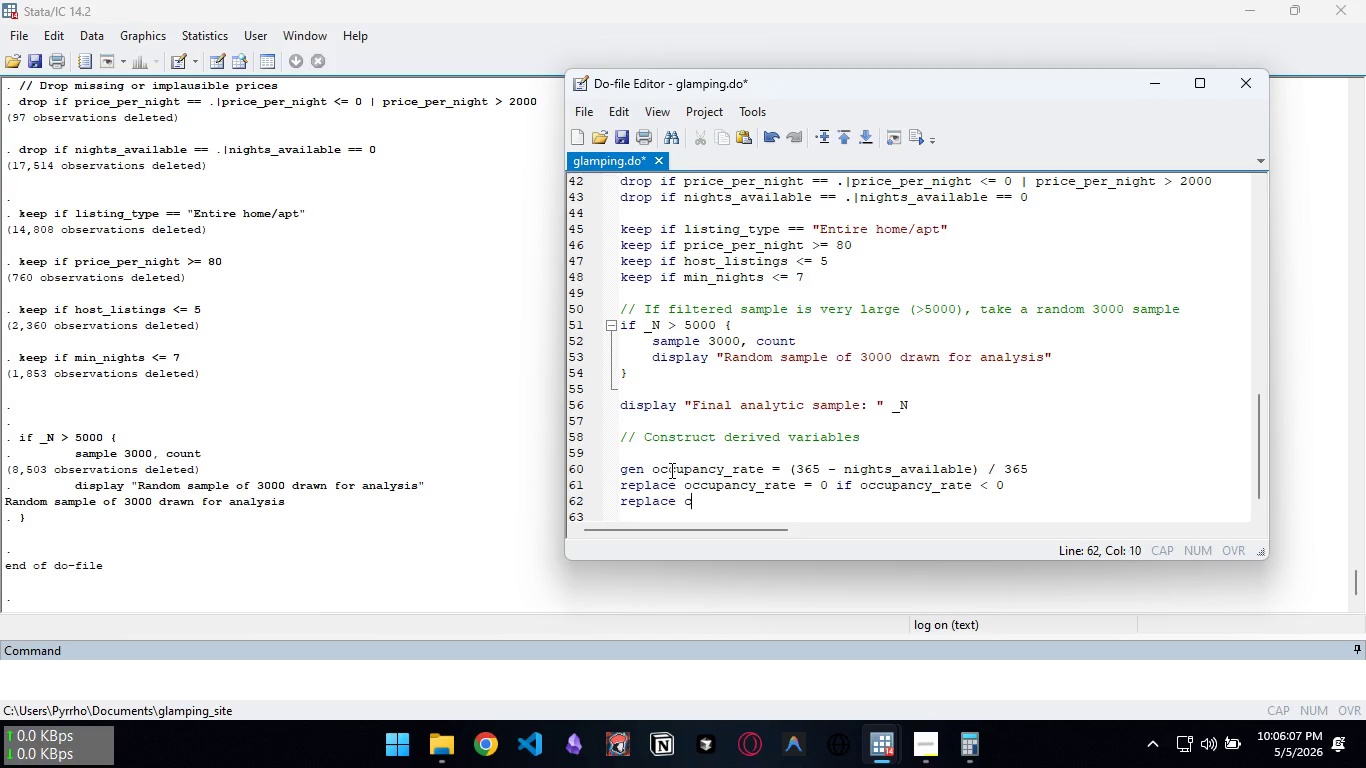 
key(Control+Backspace)
 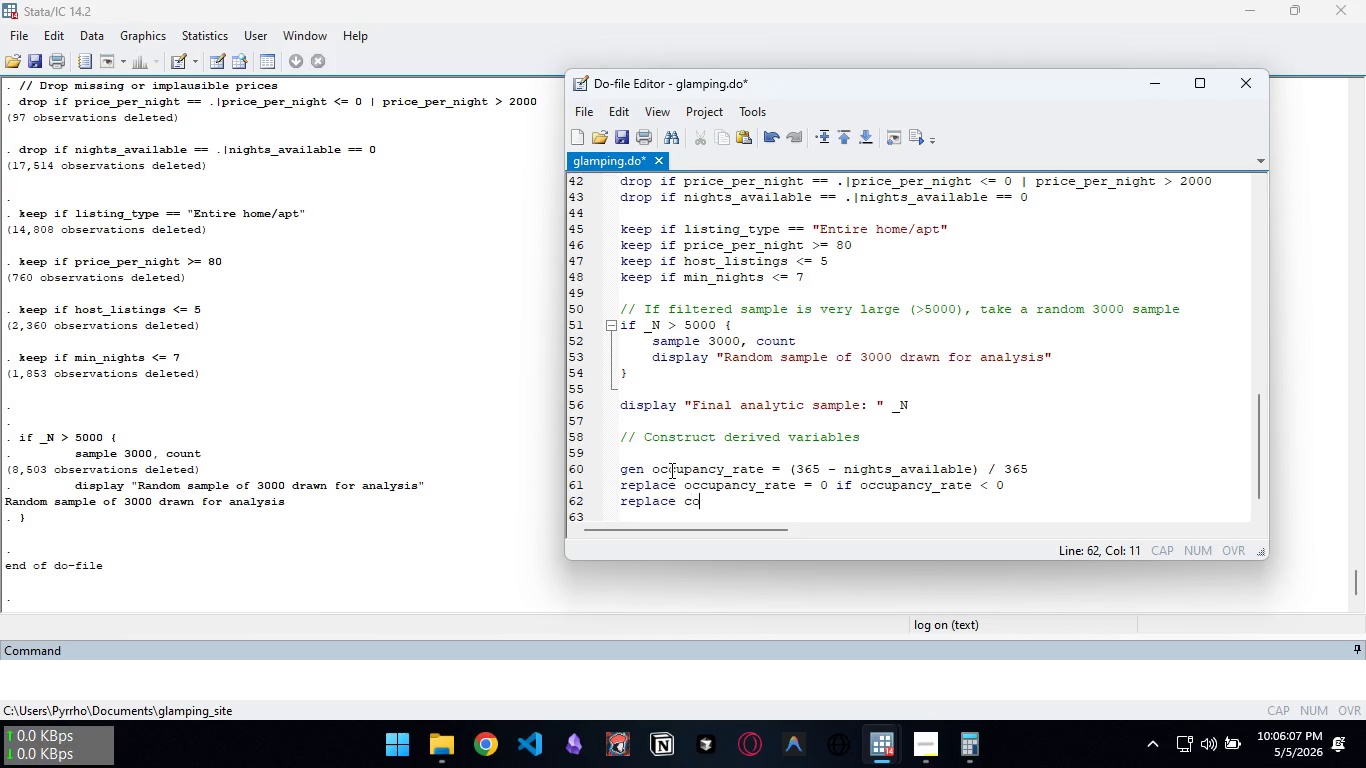 
type(co)
key(Backspace)
key(Backspace)
type(occuo)
key(Backspace)
type(pancy )
key(Backspace)
type())
key(Backspace)
type(_rate = 1 if occum)
key(Backspace)
type(panc )
key(Backspace)
type(y )
key(Backspace)
type(_rae)
key(Backspace)
type(te > 1)
 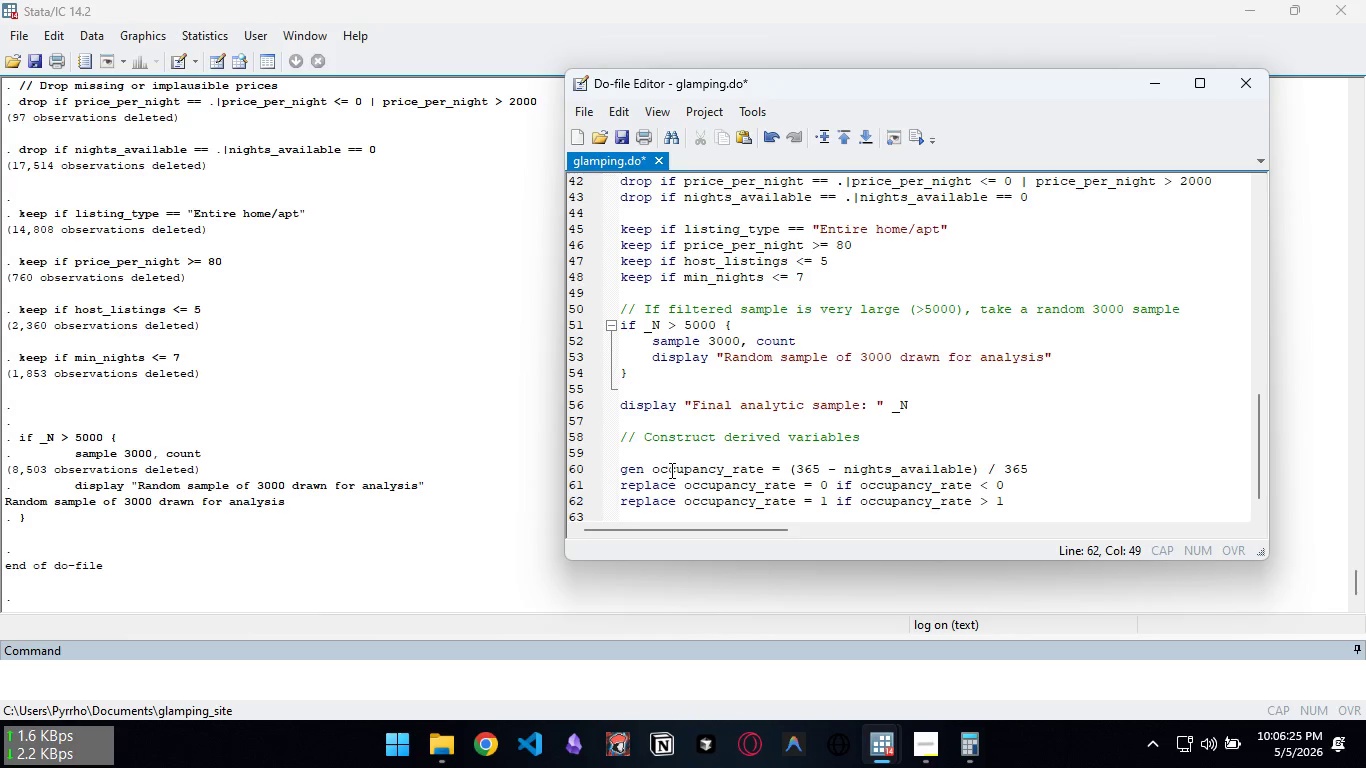 
wait(13.03)
 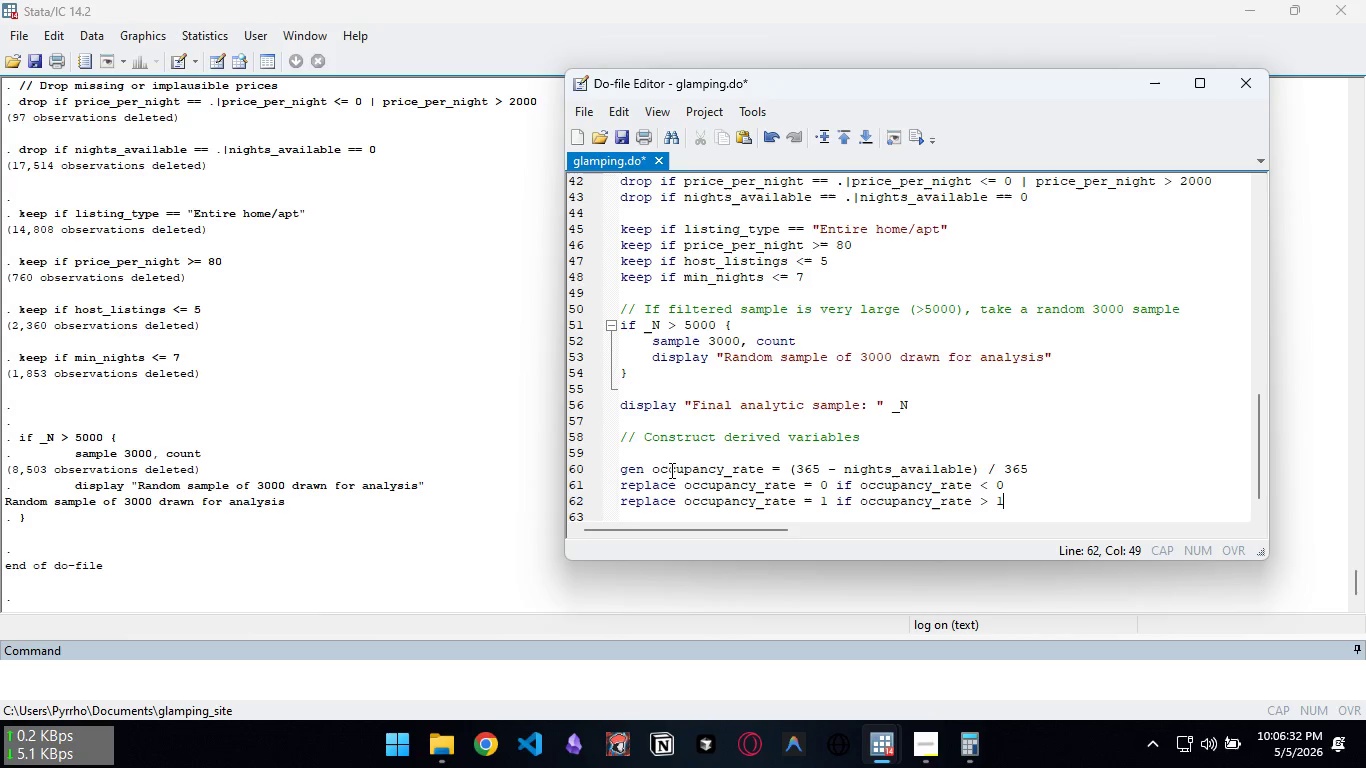 
key(Enter)
 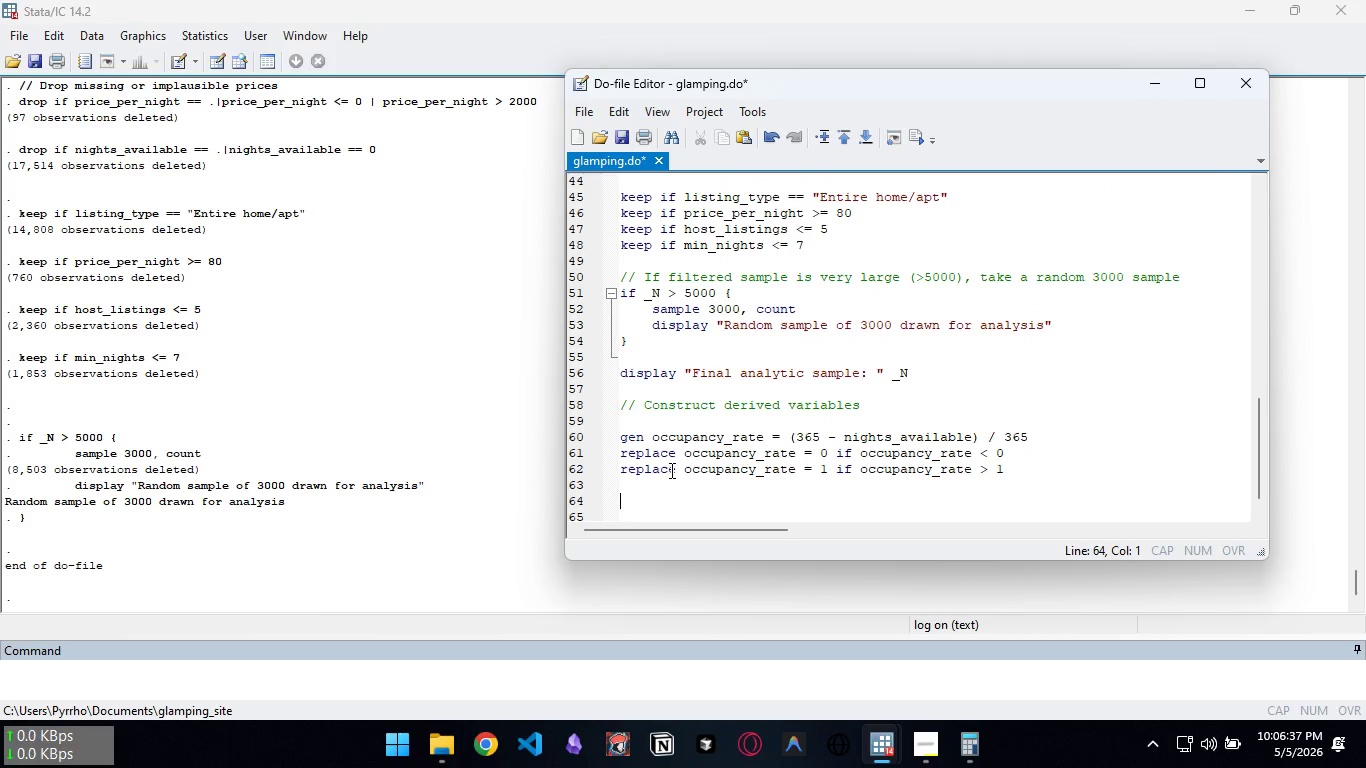 
key(Enter)
 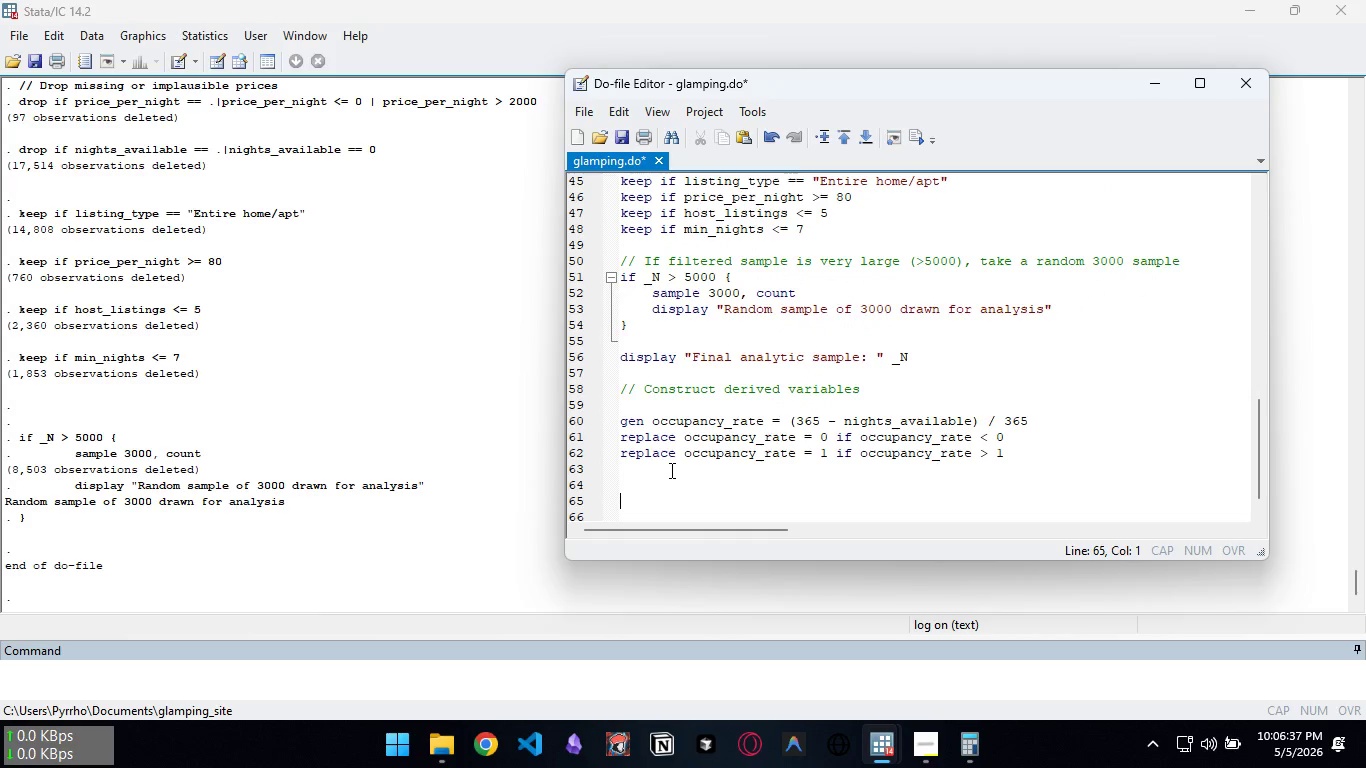 
key(Enter)
 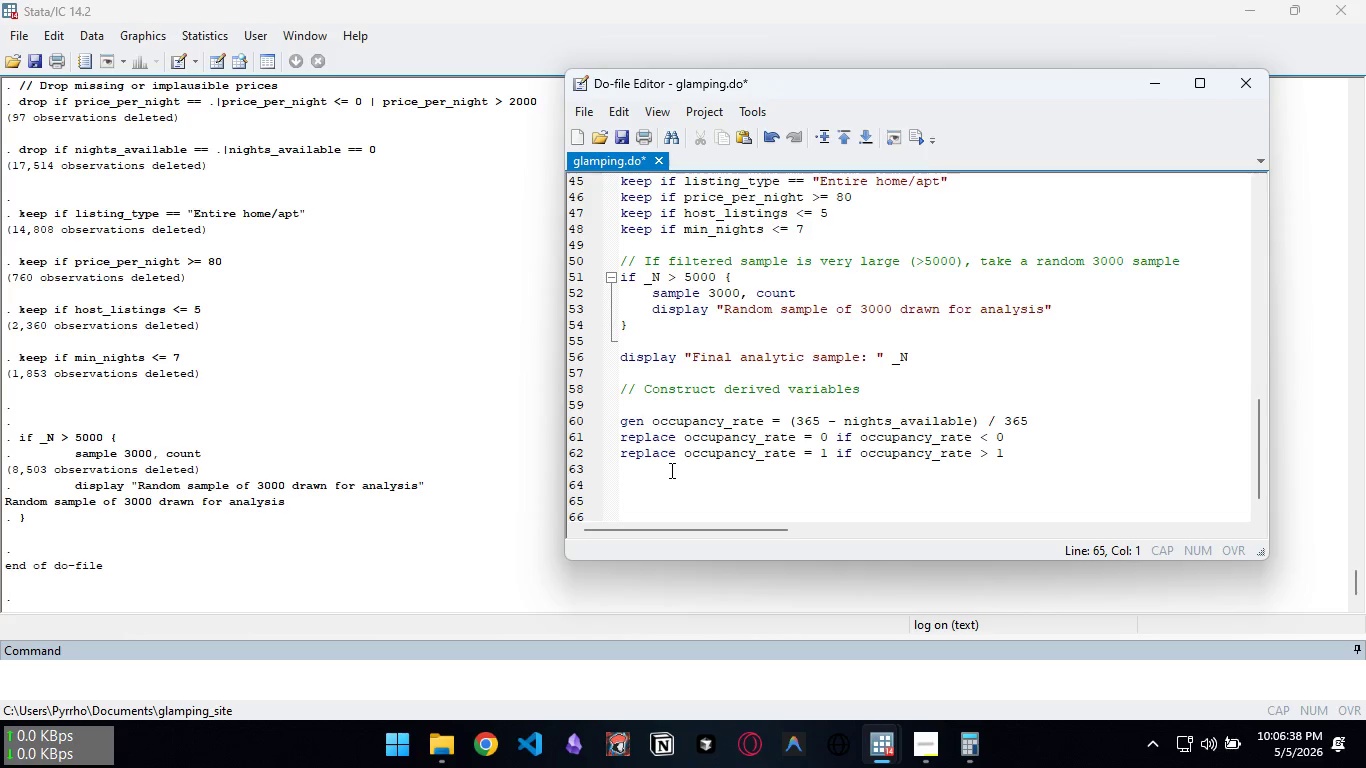 
type(gen ln_reviews = ln(review_count + 1))
 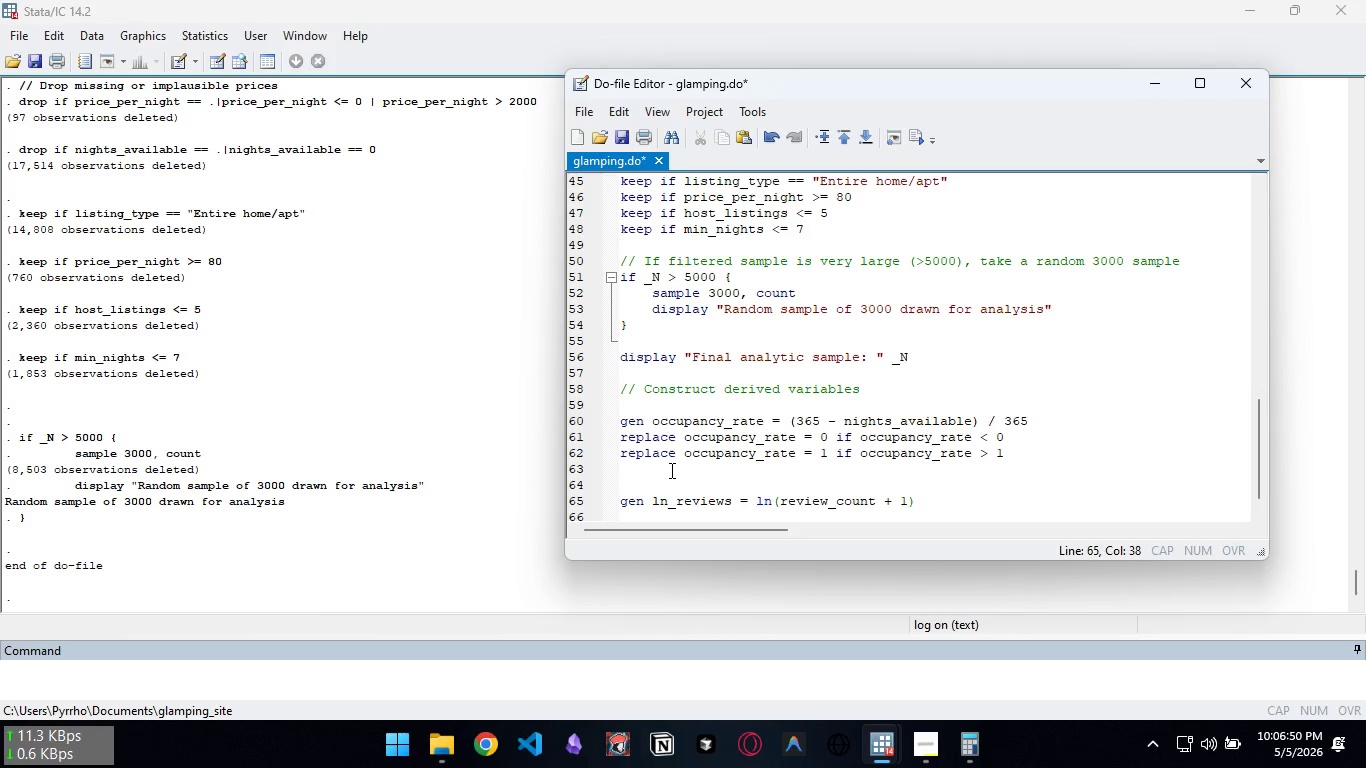 
key(Enter)
 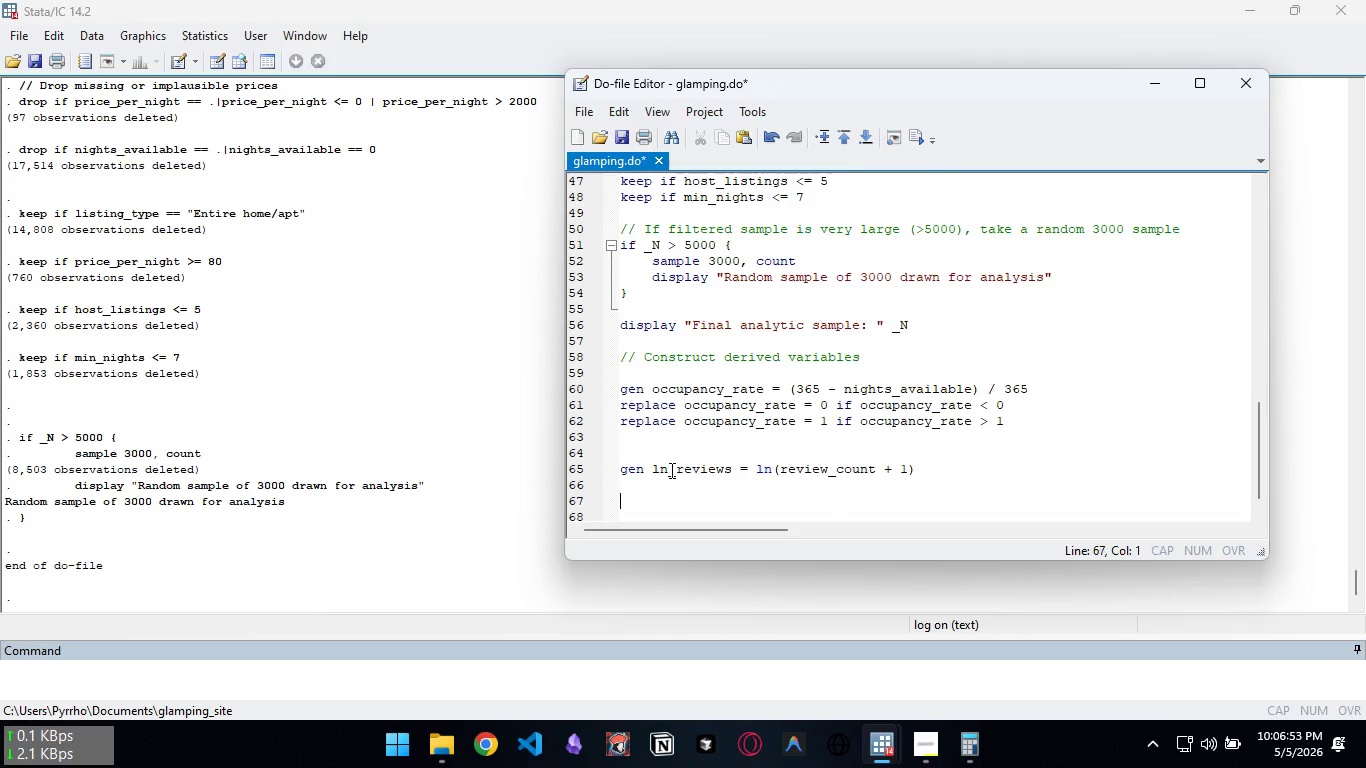 
key(Enter)
 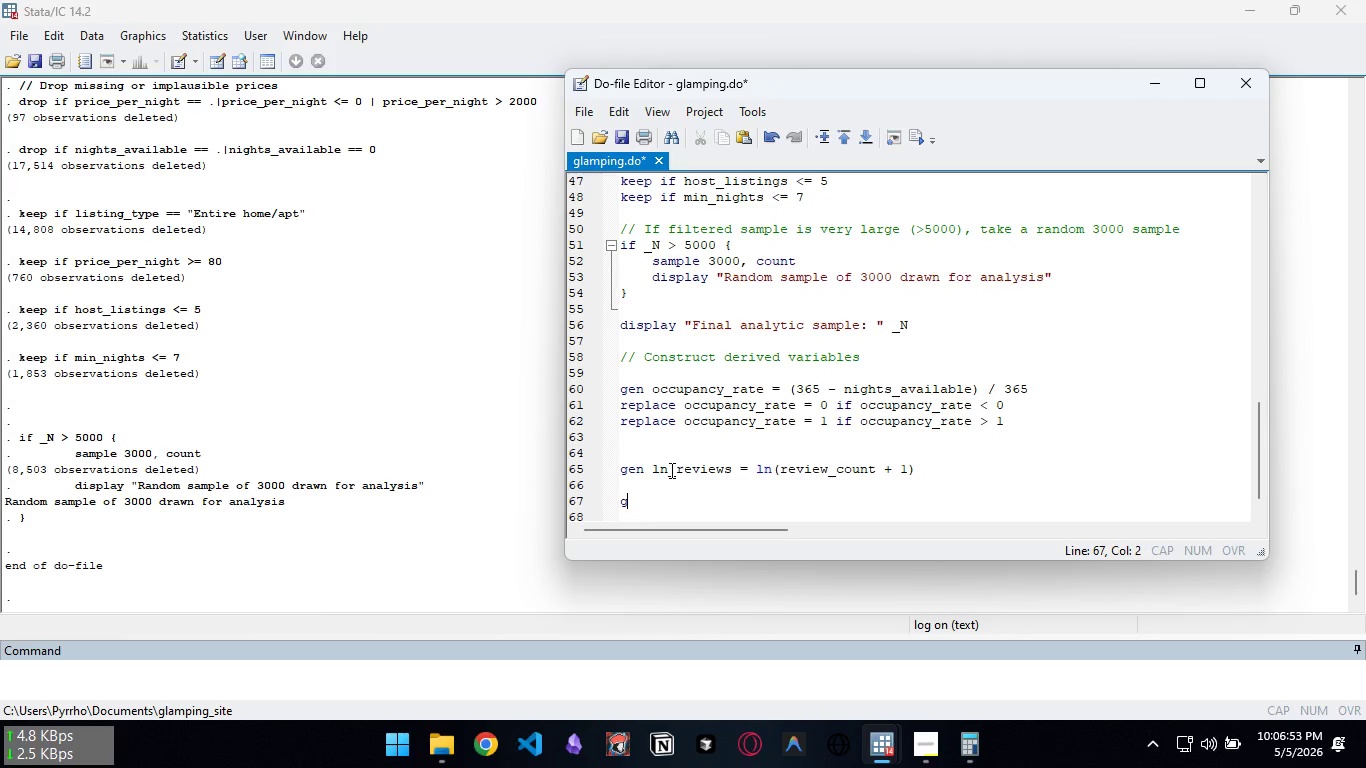 
type(gen ln_price = ()
key(Backspace)
type(ln(price_per_night_)
key(Backspace)
type())
 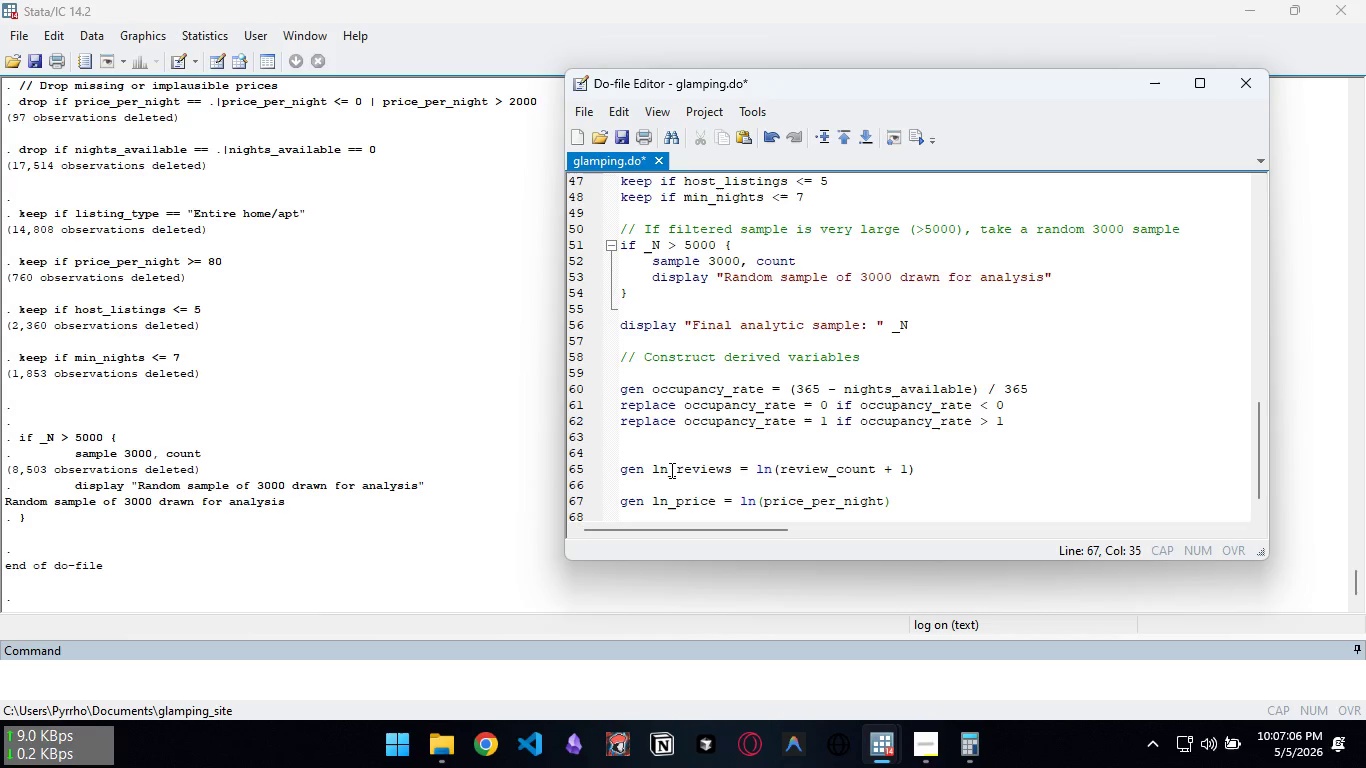 
key(Enter)
 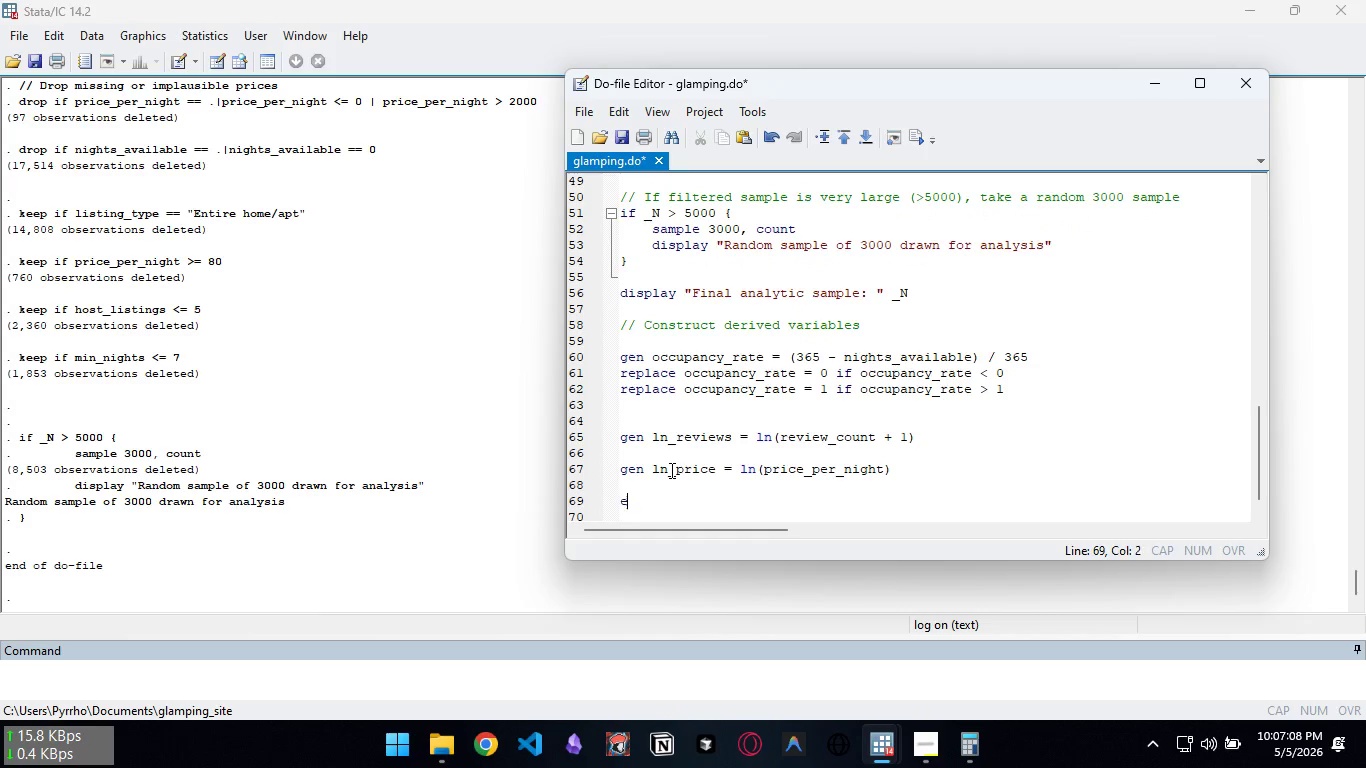 
key(Enter)
 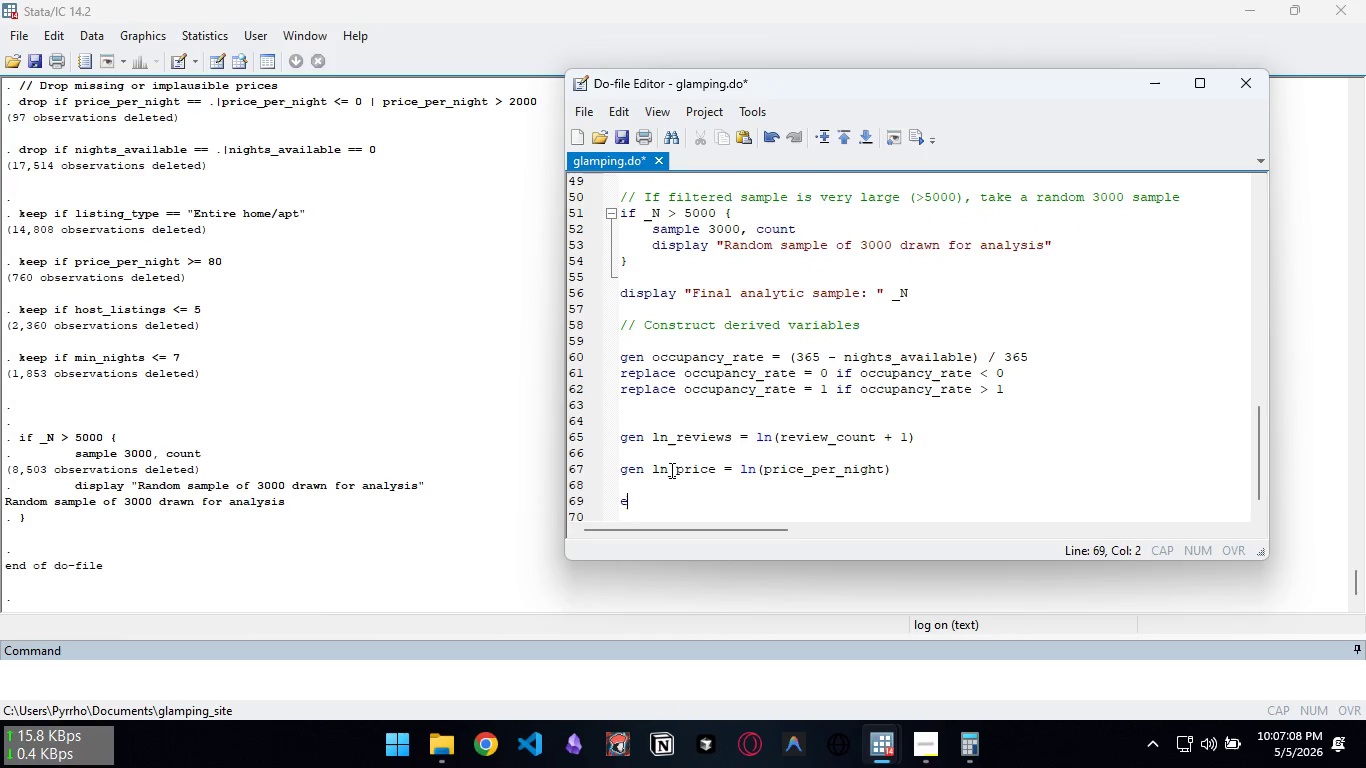 
type(encode region )
key(Backspace)
type(, gen )
key(Backspace)
type((region_num))
 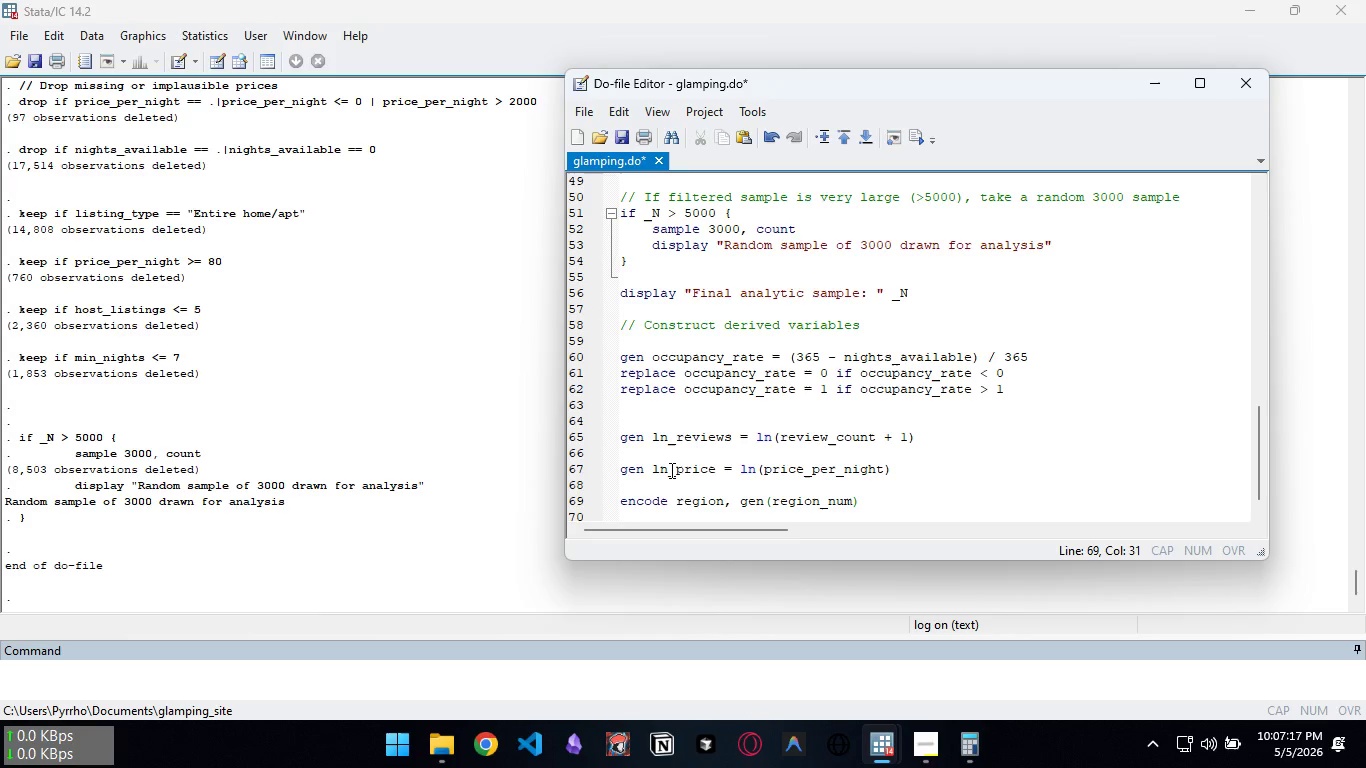 
key(Enter)
 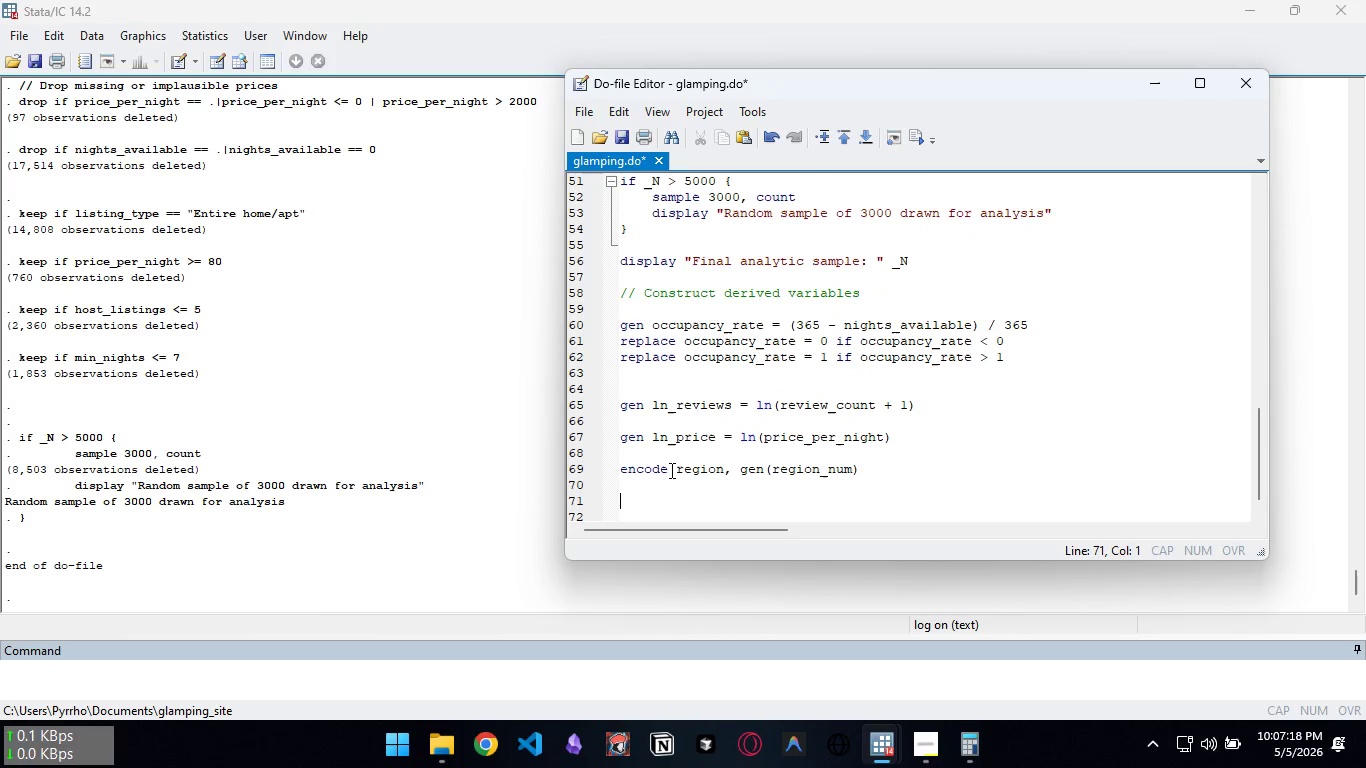 
key(Enter)
 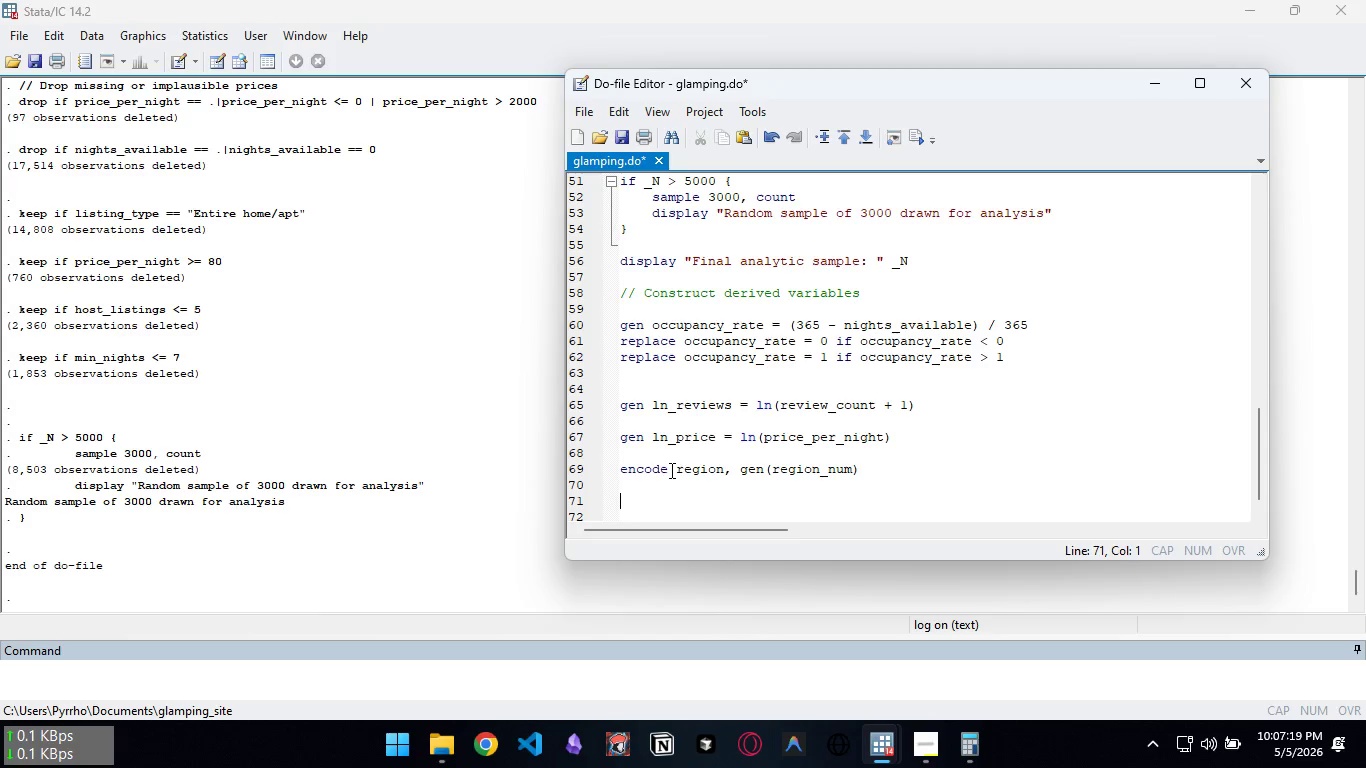 
type(//Simulate "Remote Work Amenity" flag)
 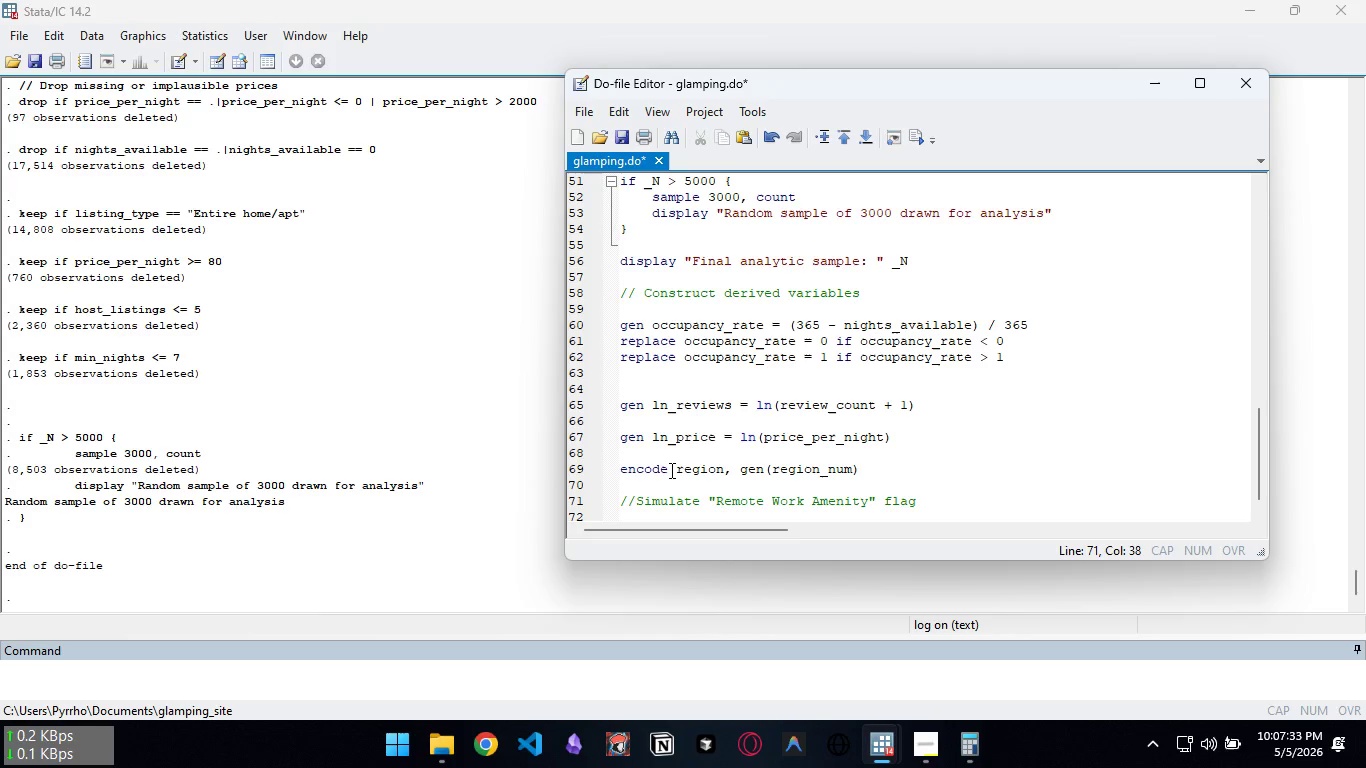 
key(Enter)
 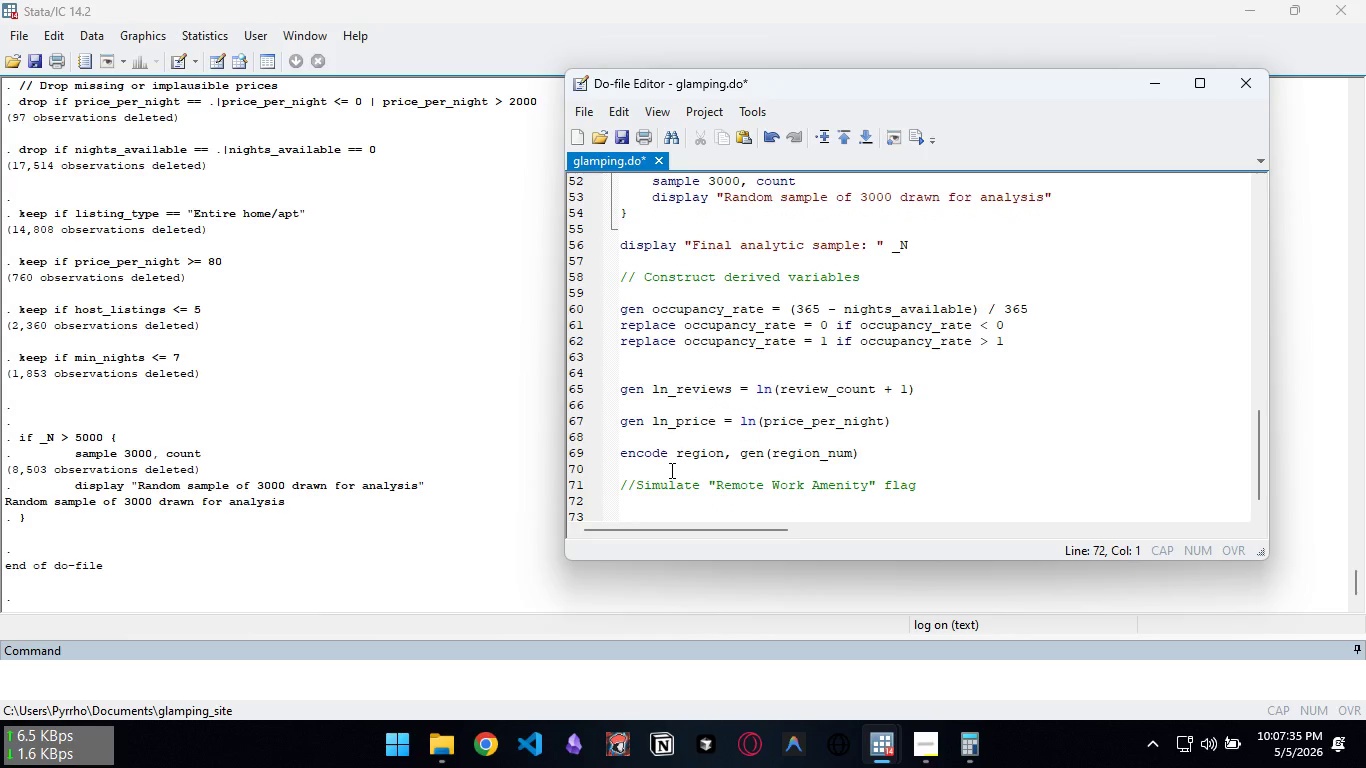 
type(set seed 99)
 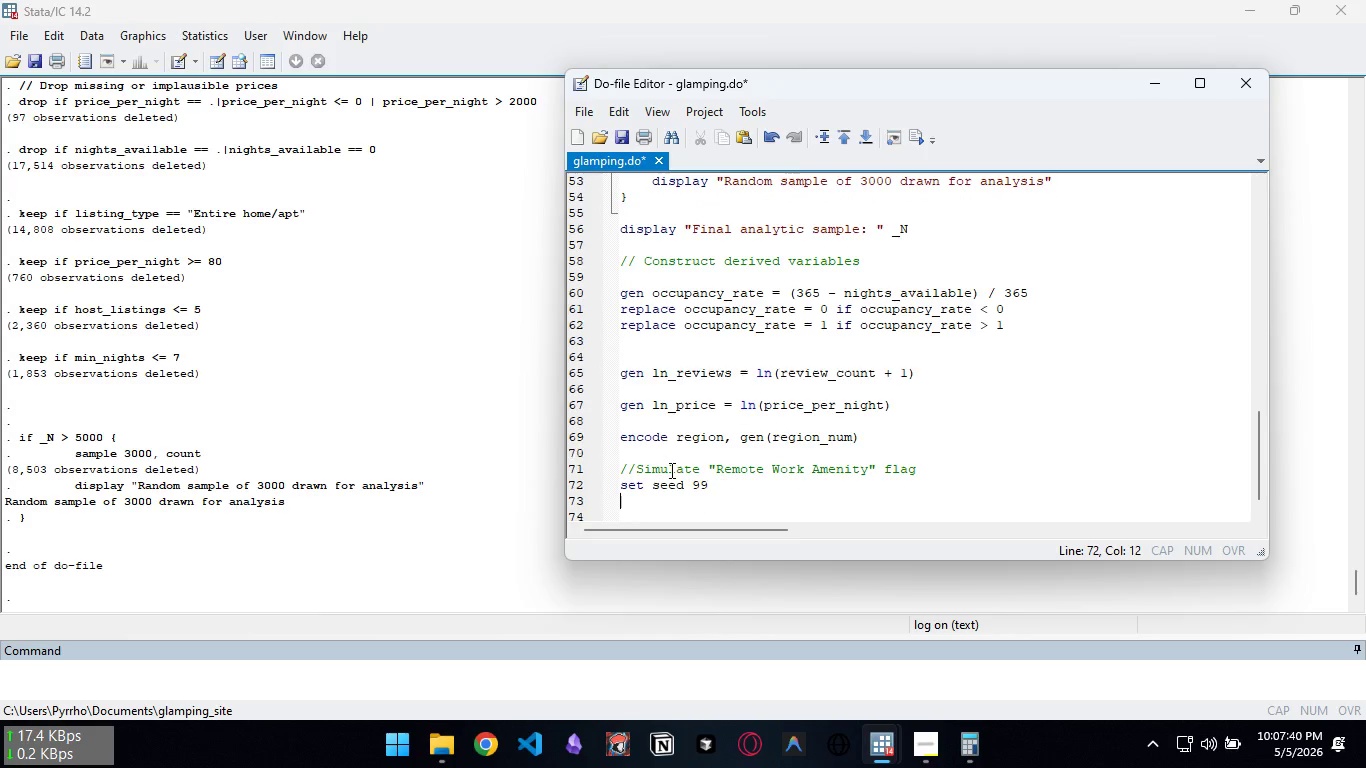 
key(Enter)
 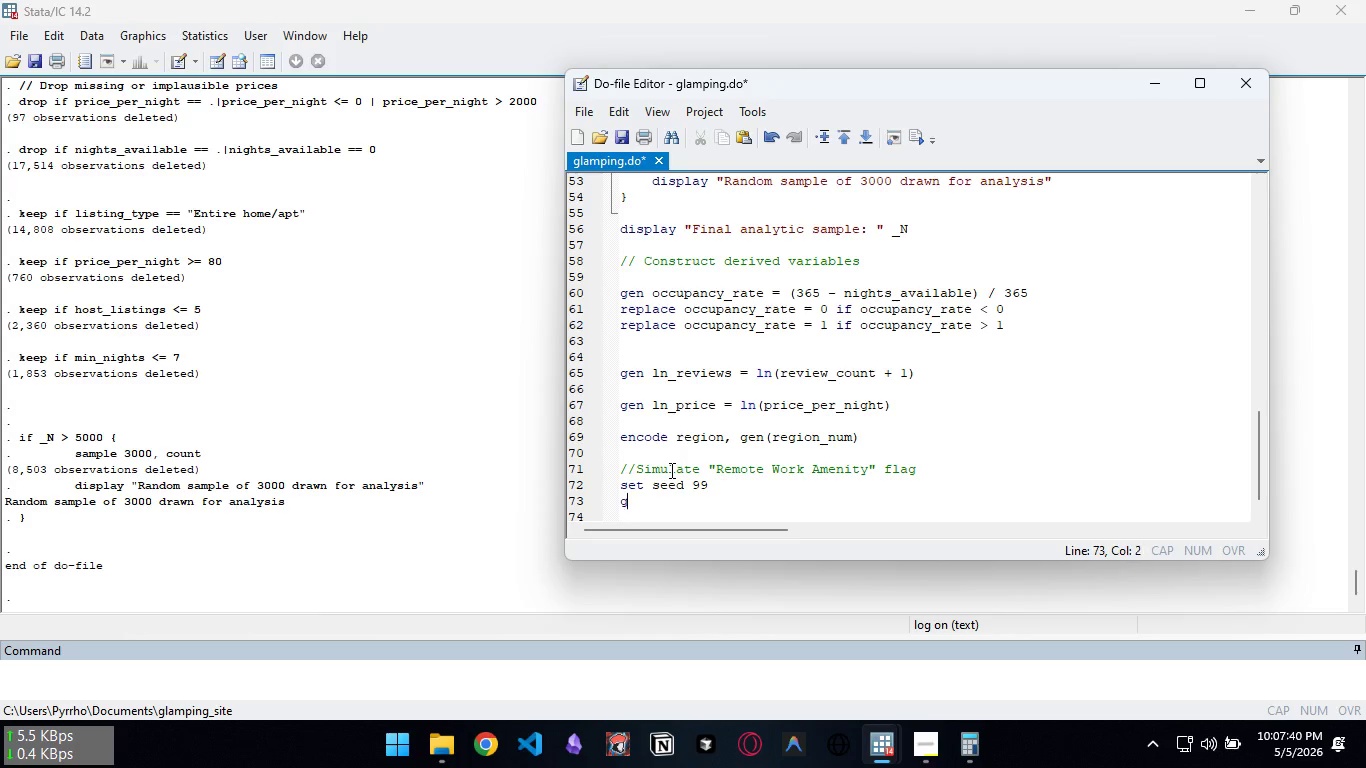 
type(gen remote_work_score)
 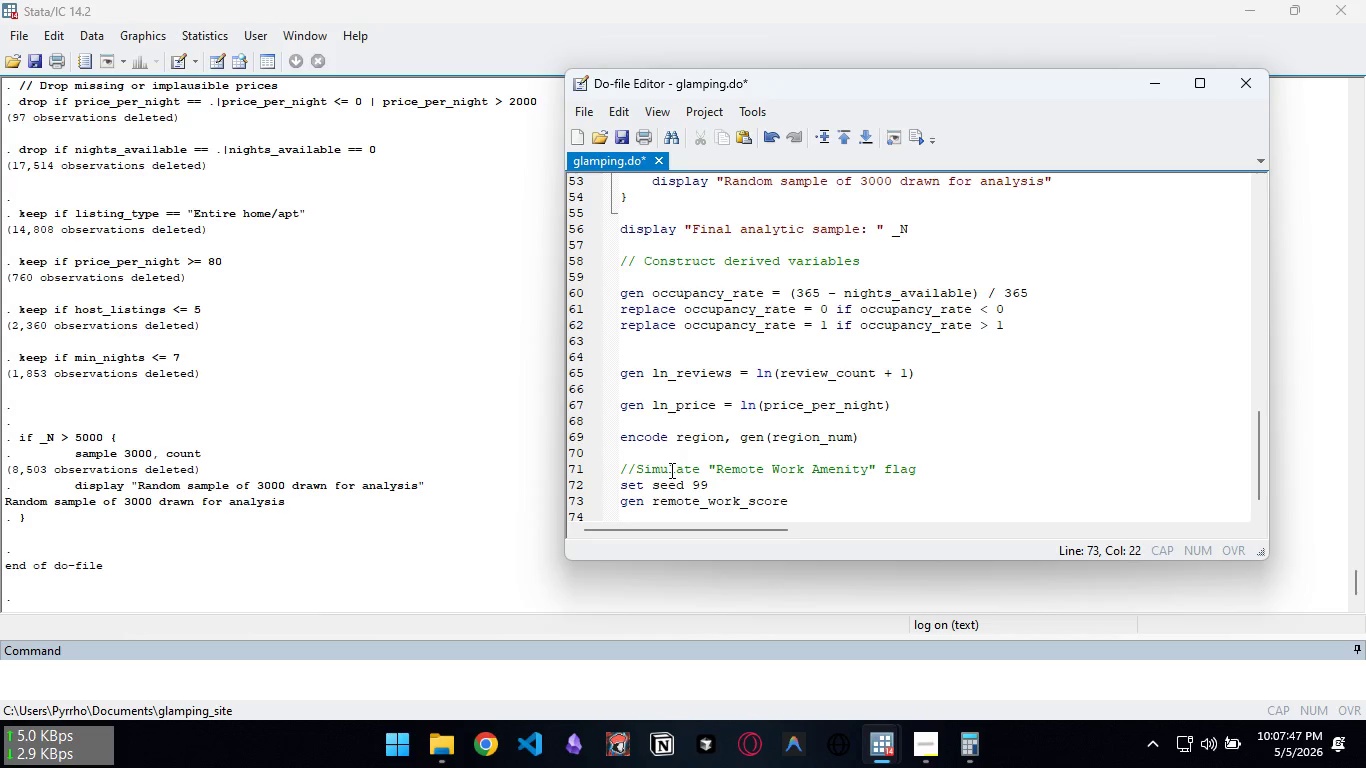 
wait(12.19)
 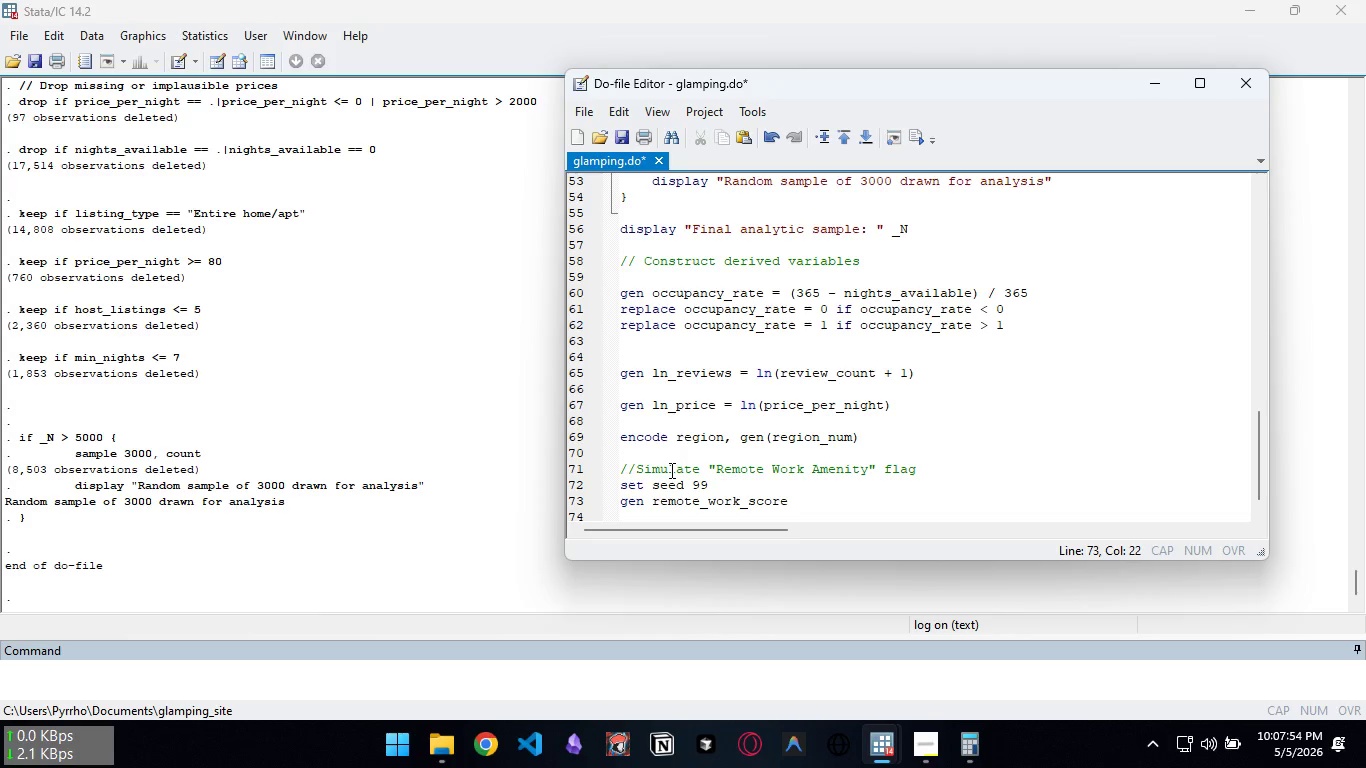 
type( = (price_per_night > 210) + (reviews_pm > 2 )
 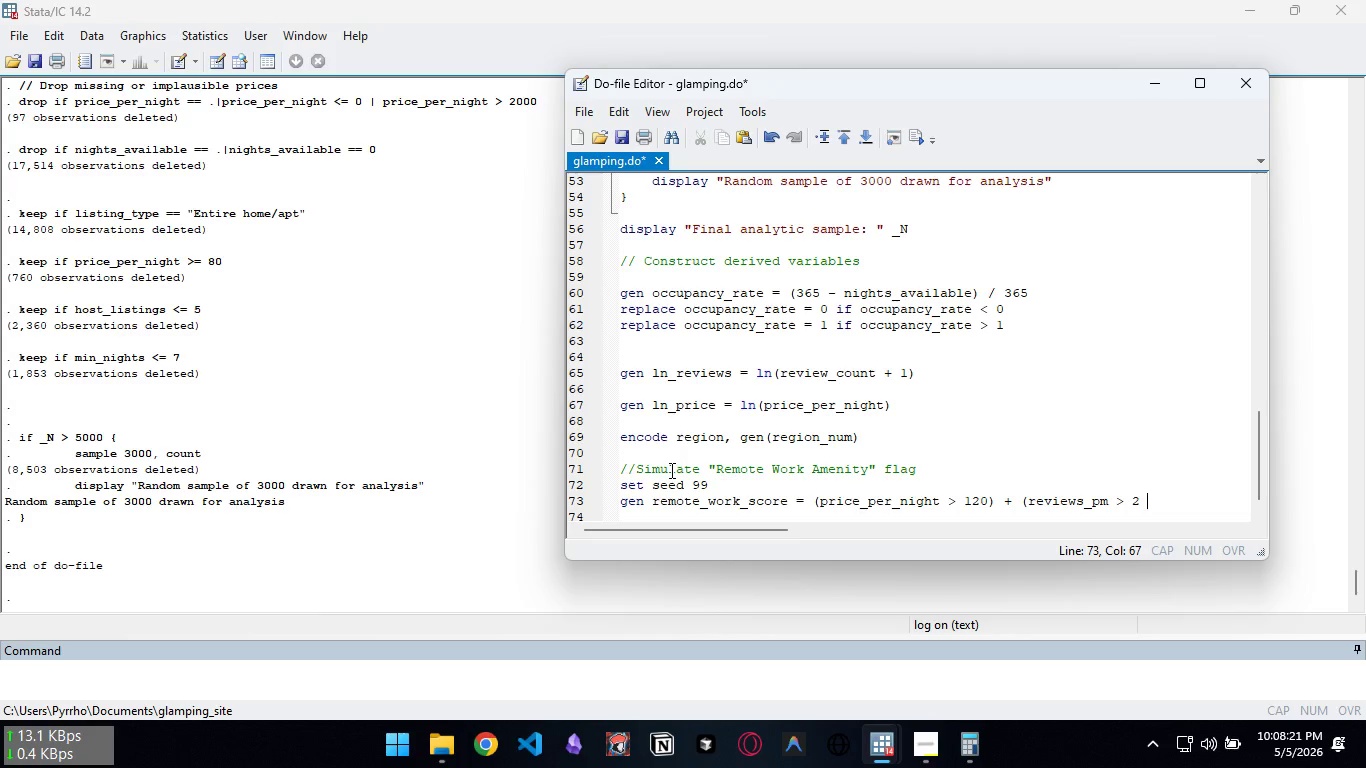 
 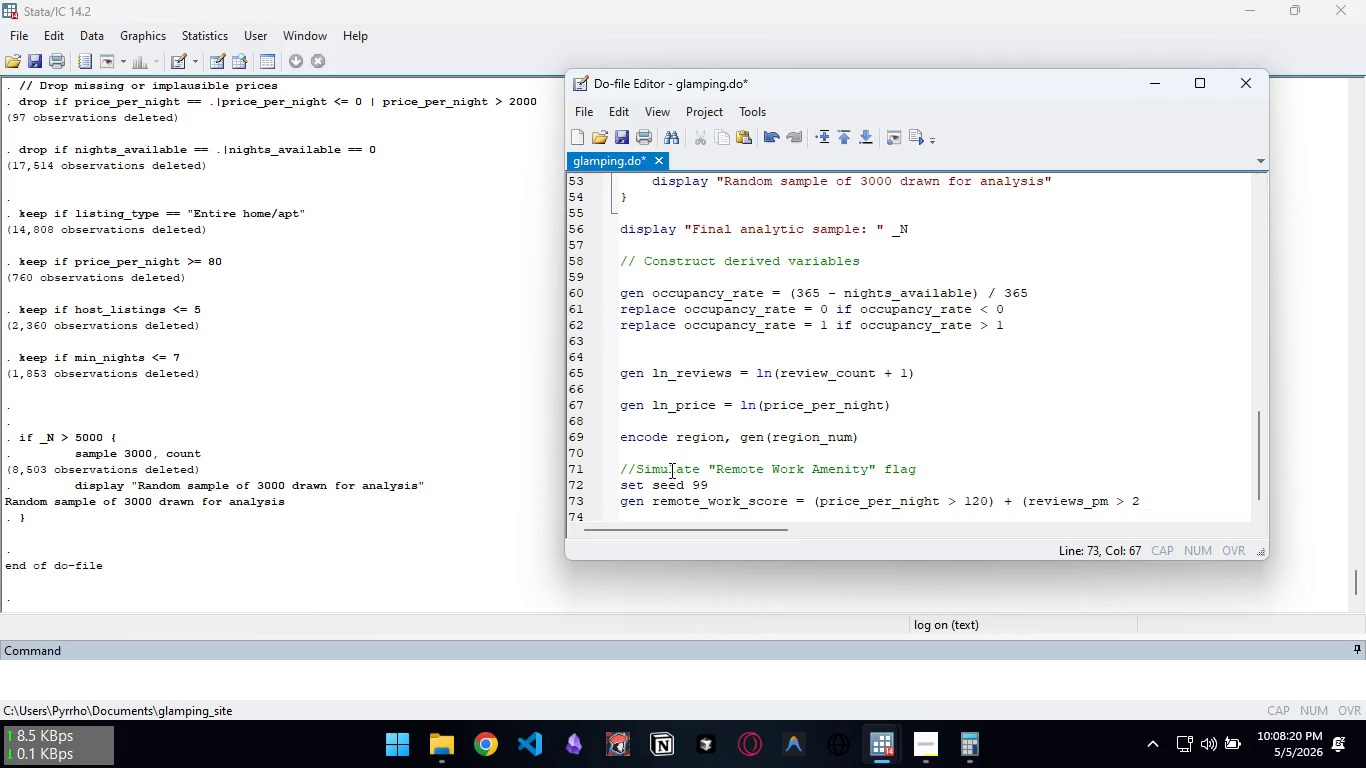 
hold_key(key=ShiftLeft, duration=1.5)
 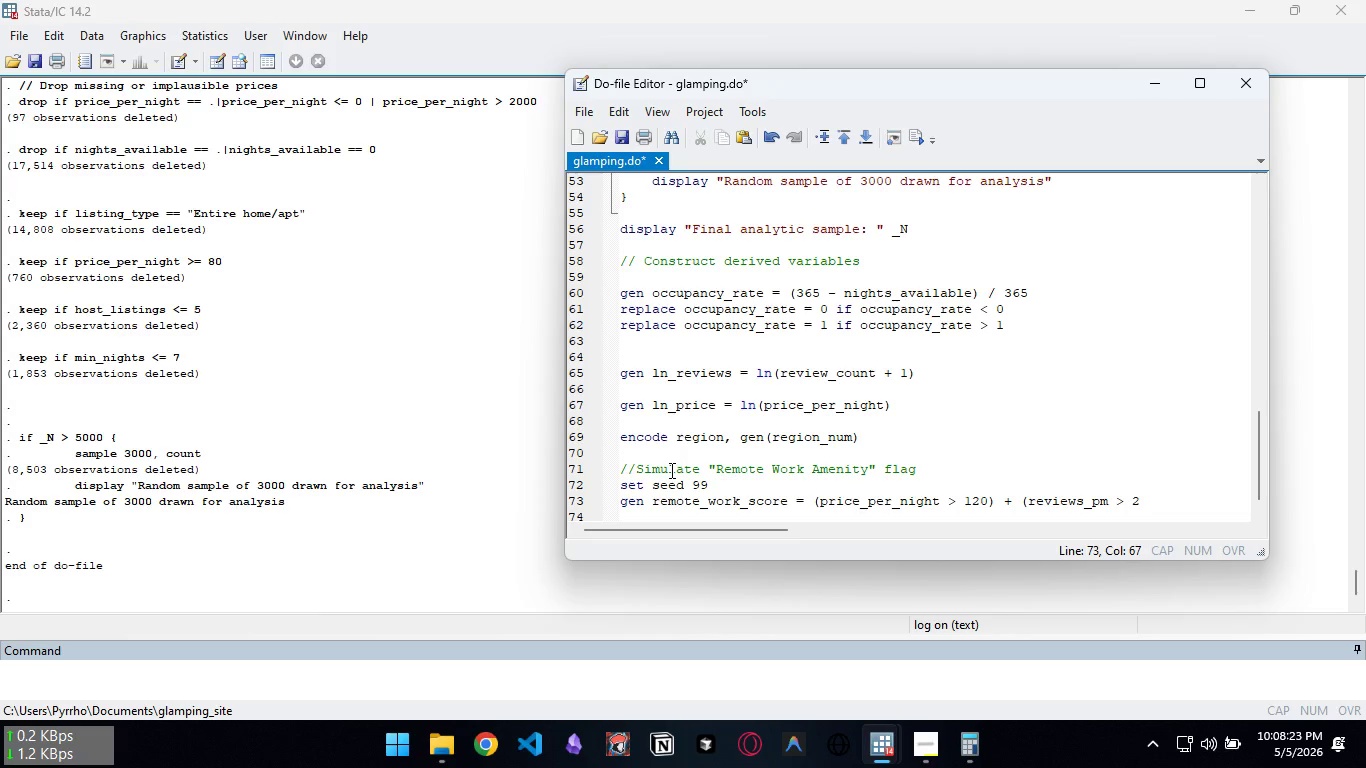 
hold_key(key=ShiftLeft, duration=1.5)
 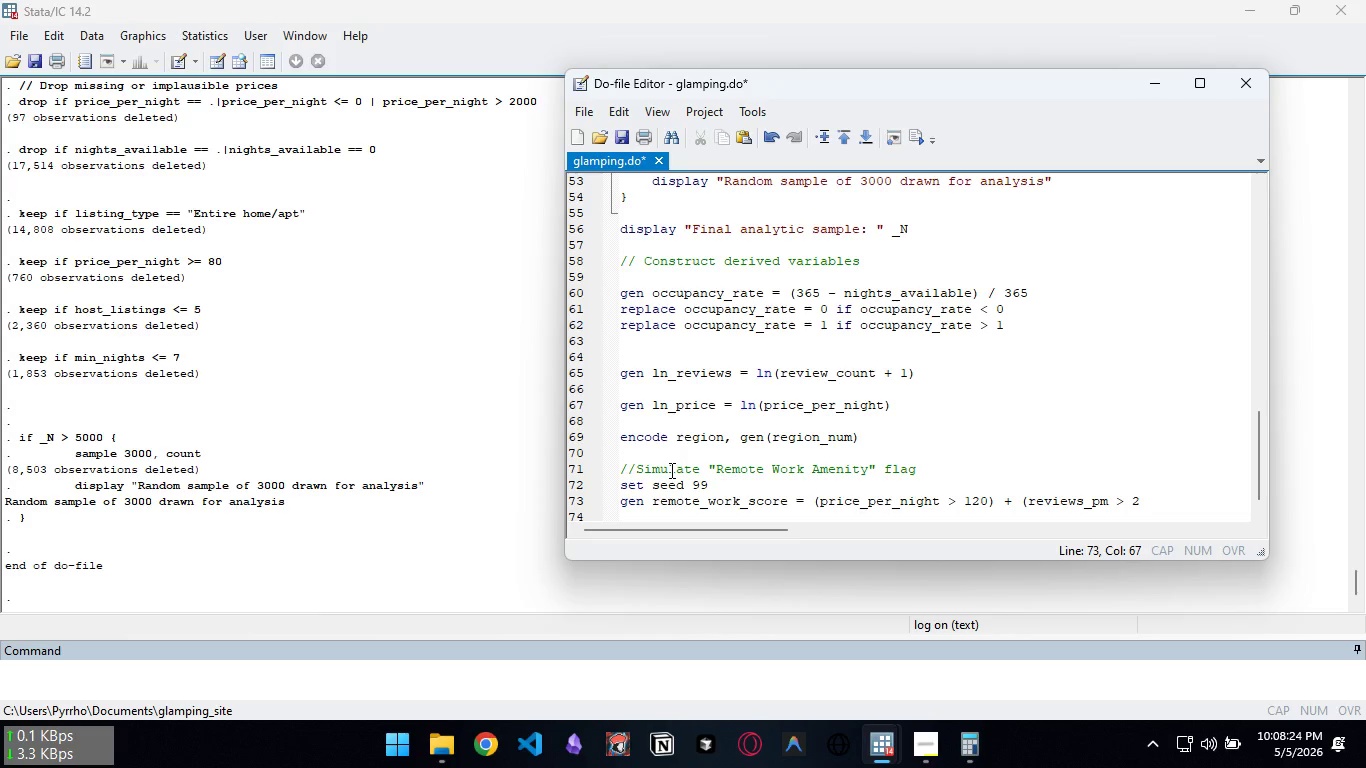 
type(& reviews_pm != .) + ///)
 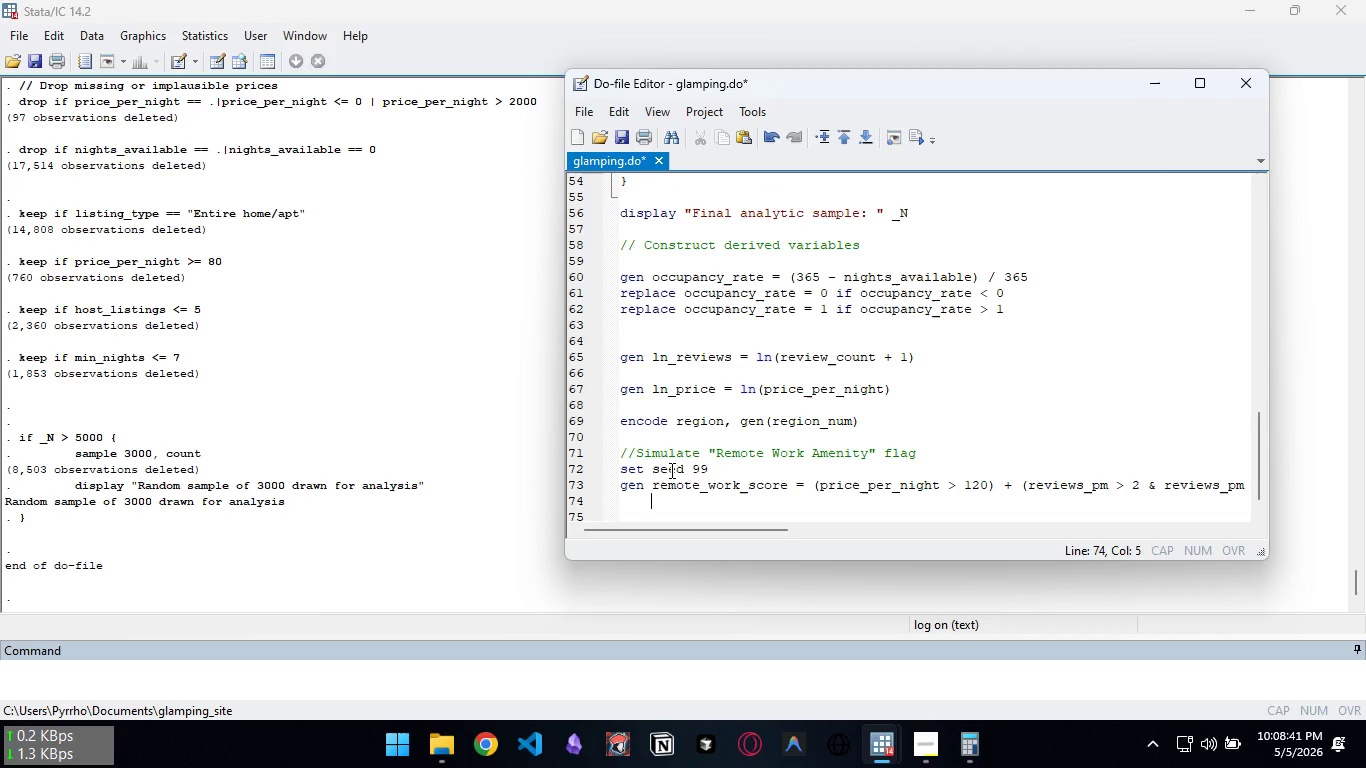 
 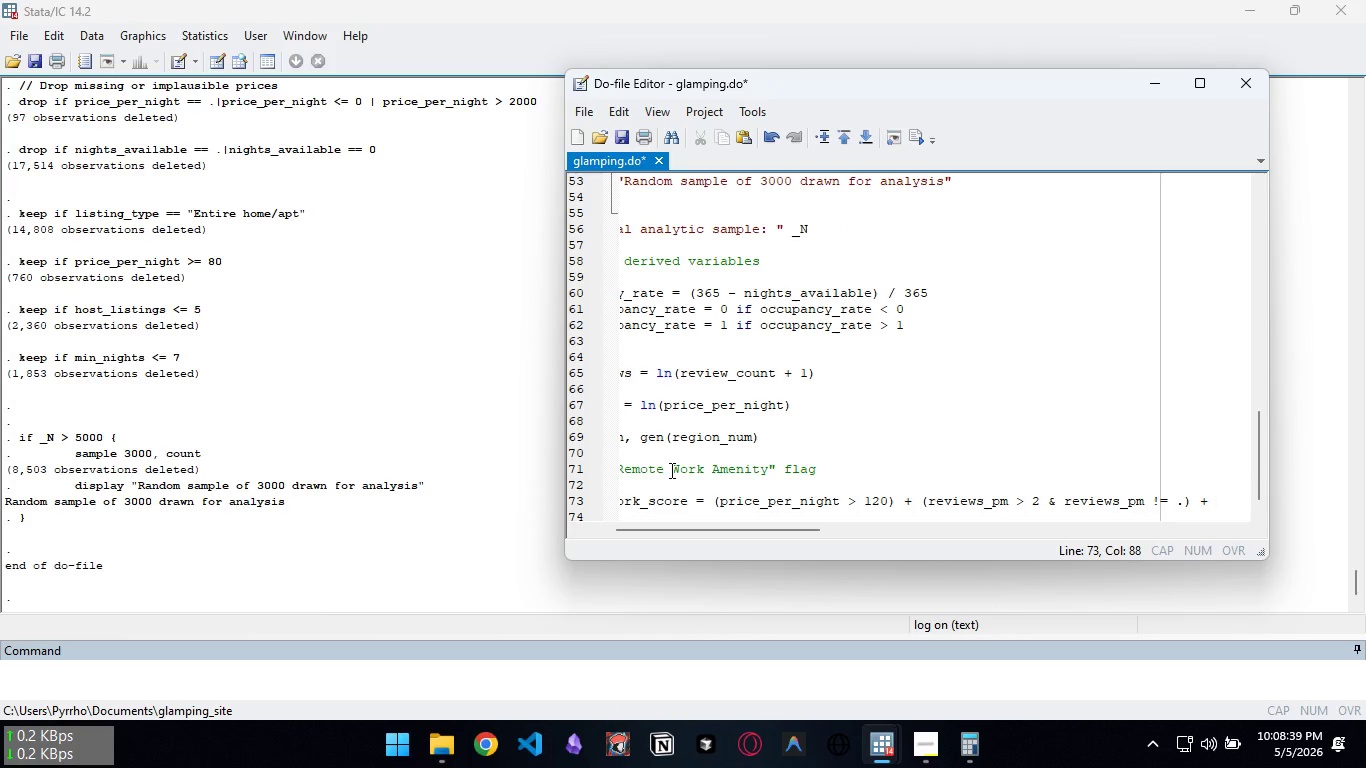 
key(Enter)
 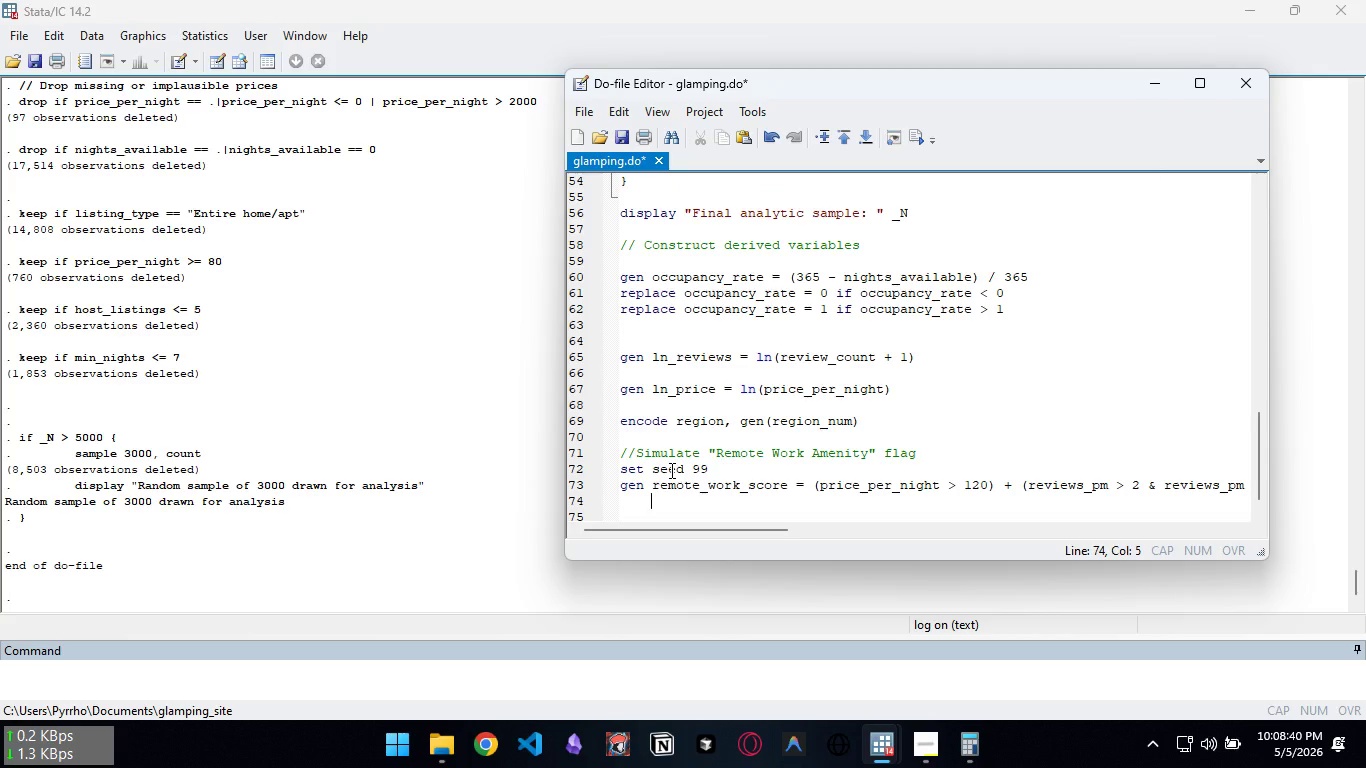 
key(Tab)
 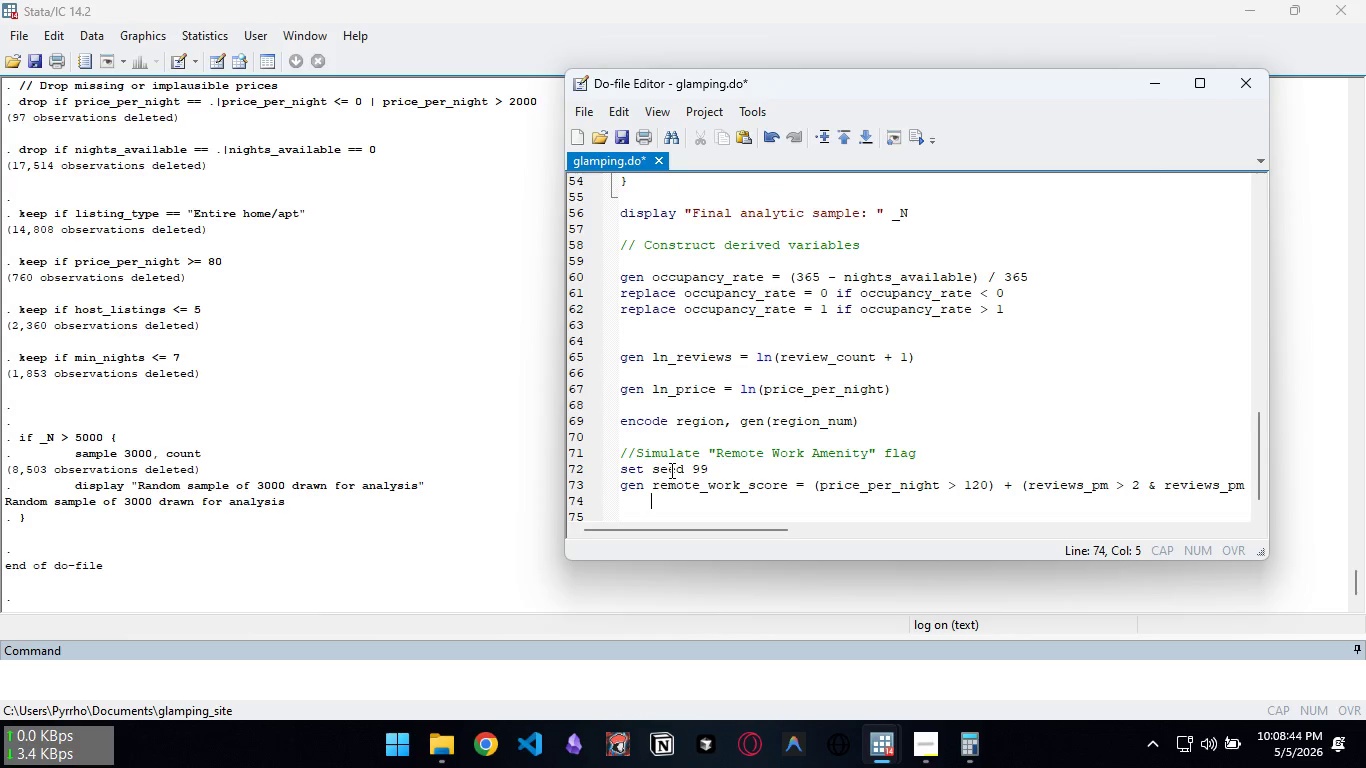 
wait(5.28)
 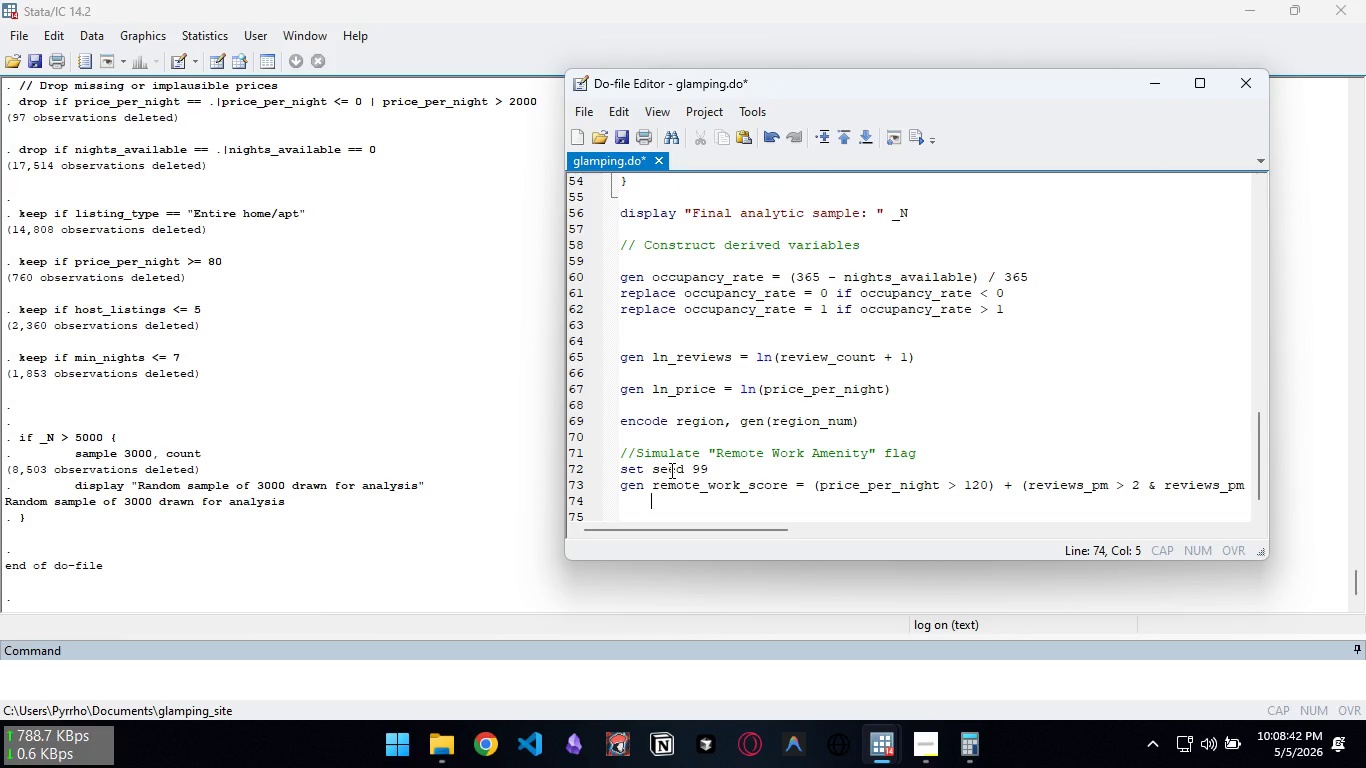 
key(Backspace)
 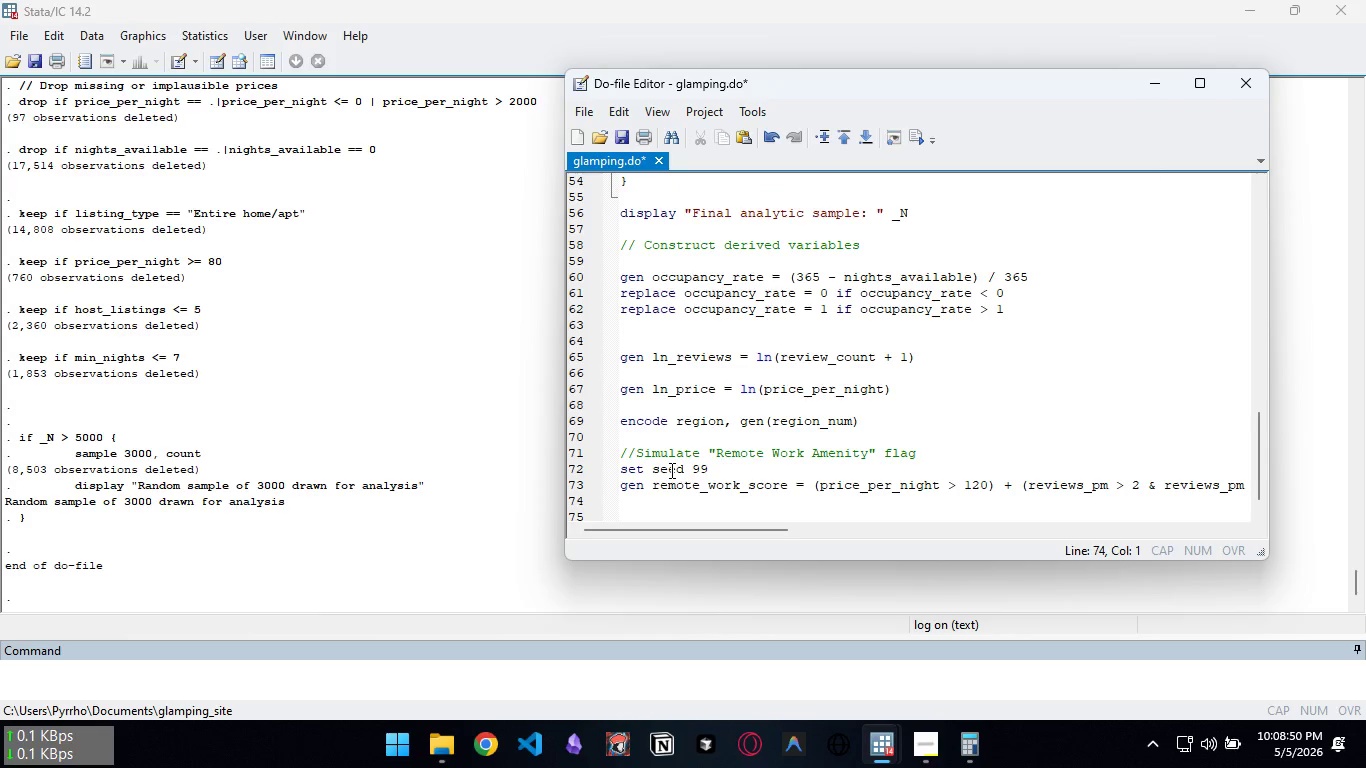 
wait(9.72)
 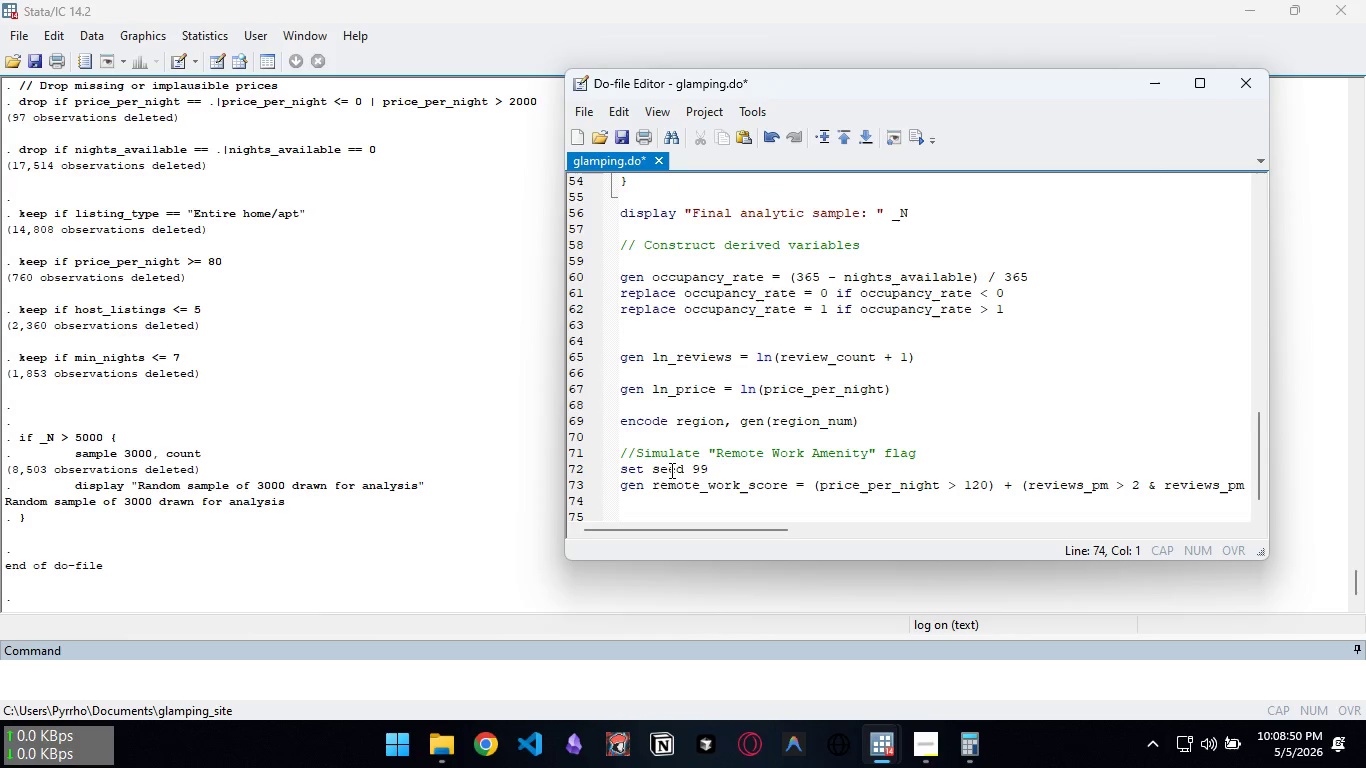 
type((min_nights <= 3))
 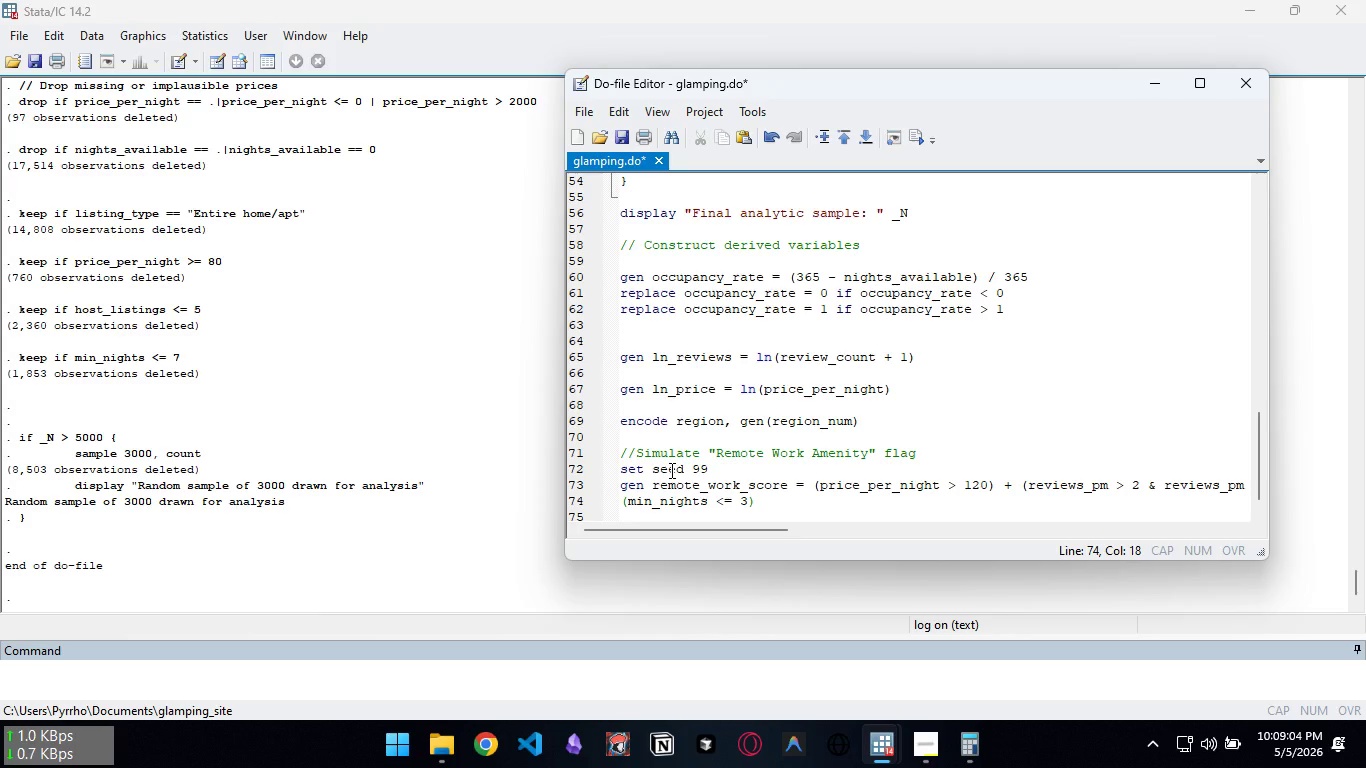 
key(Enter)
 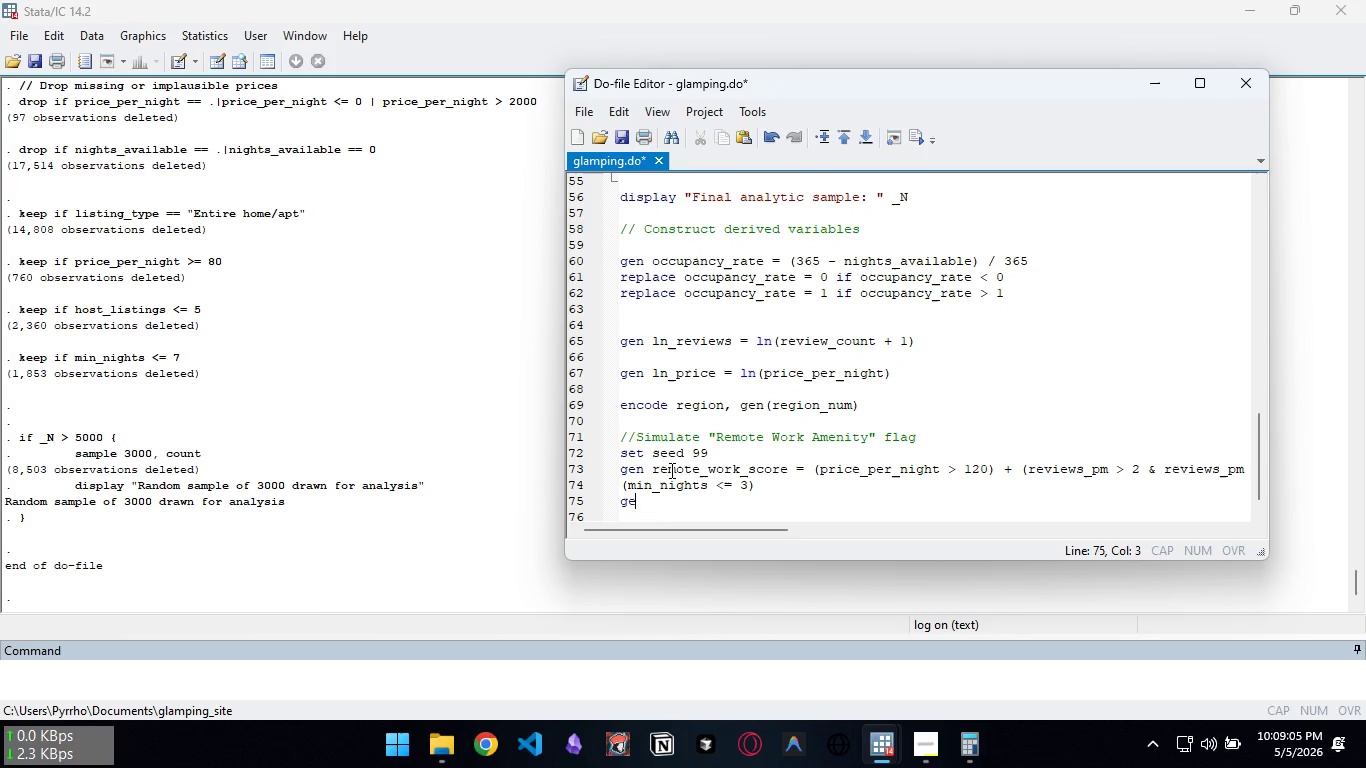 
type(gen prob_rate)
key(Backspace)
key(Backspace)
key(Backspace)
type(emote = 0.15 + 0.07*remote_work_score)
 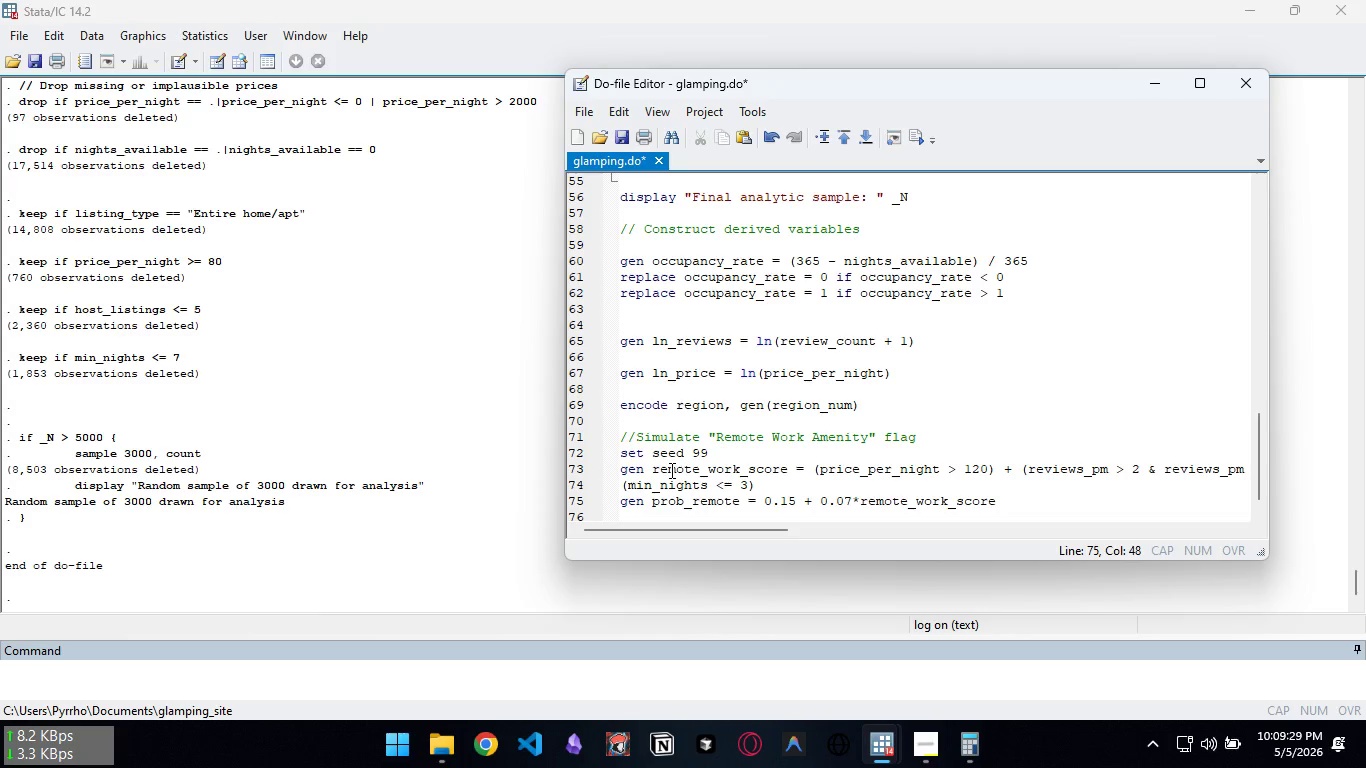 
key(Enter)
 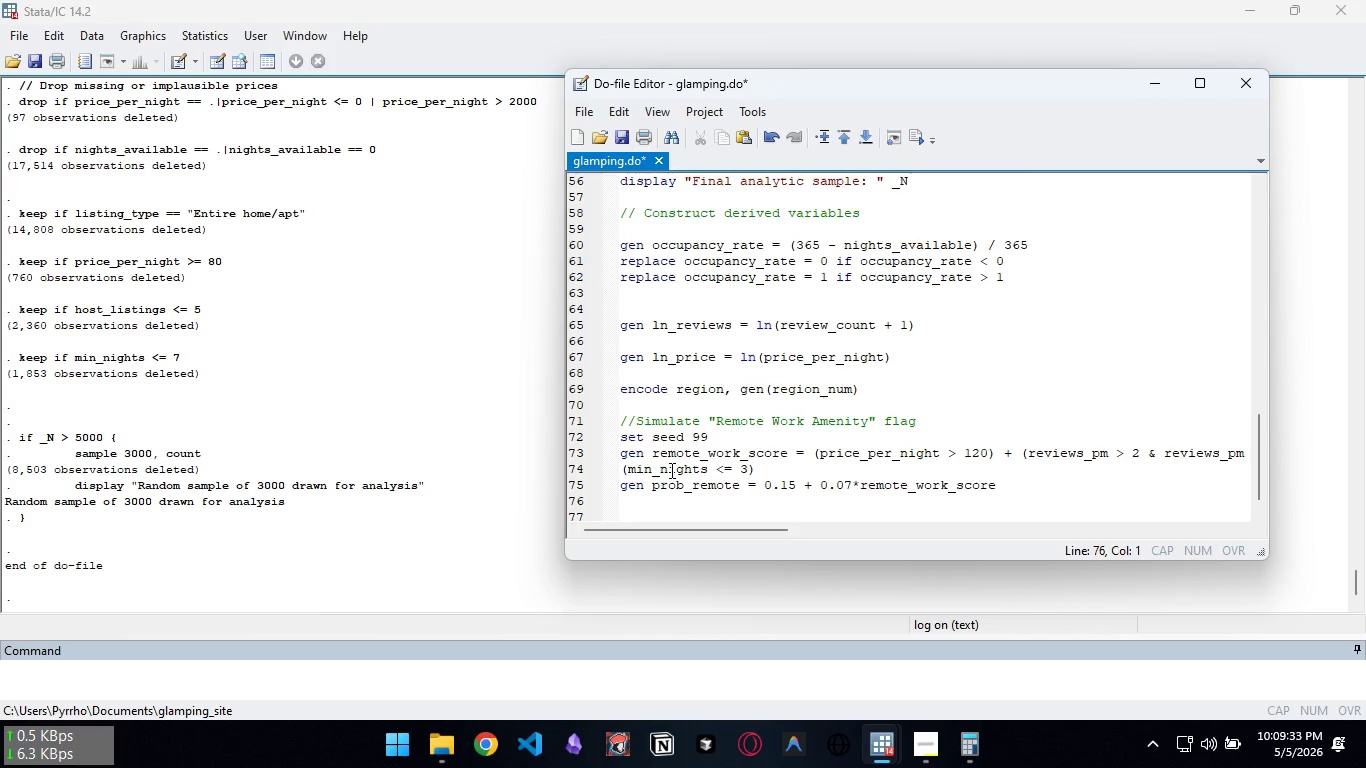 
key(Enter)
 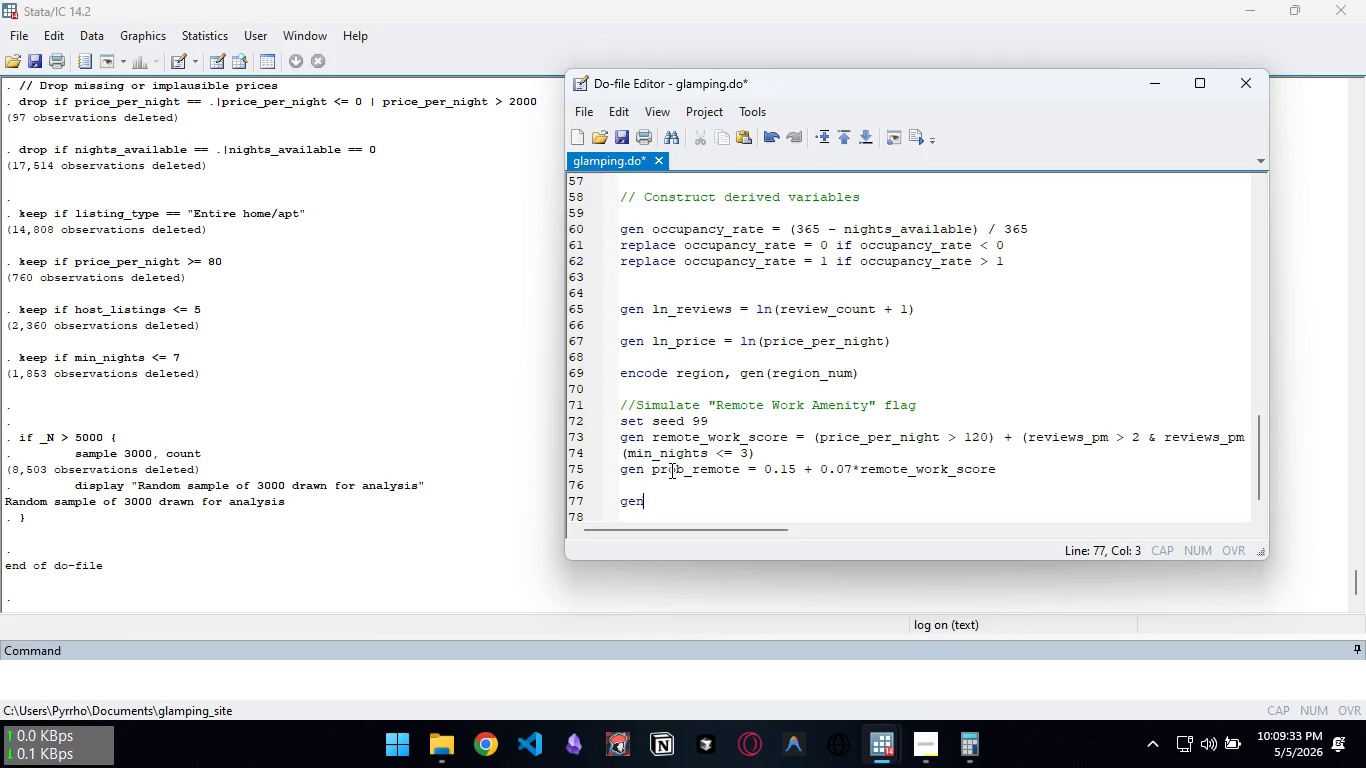 
type(gen u_remote)
 